 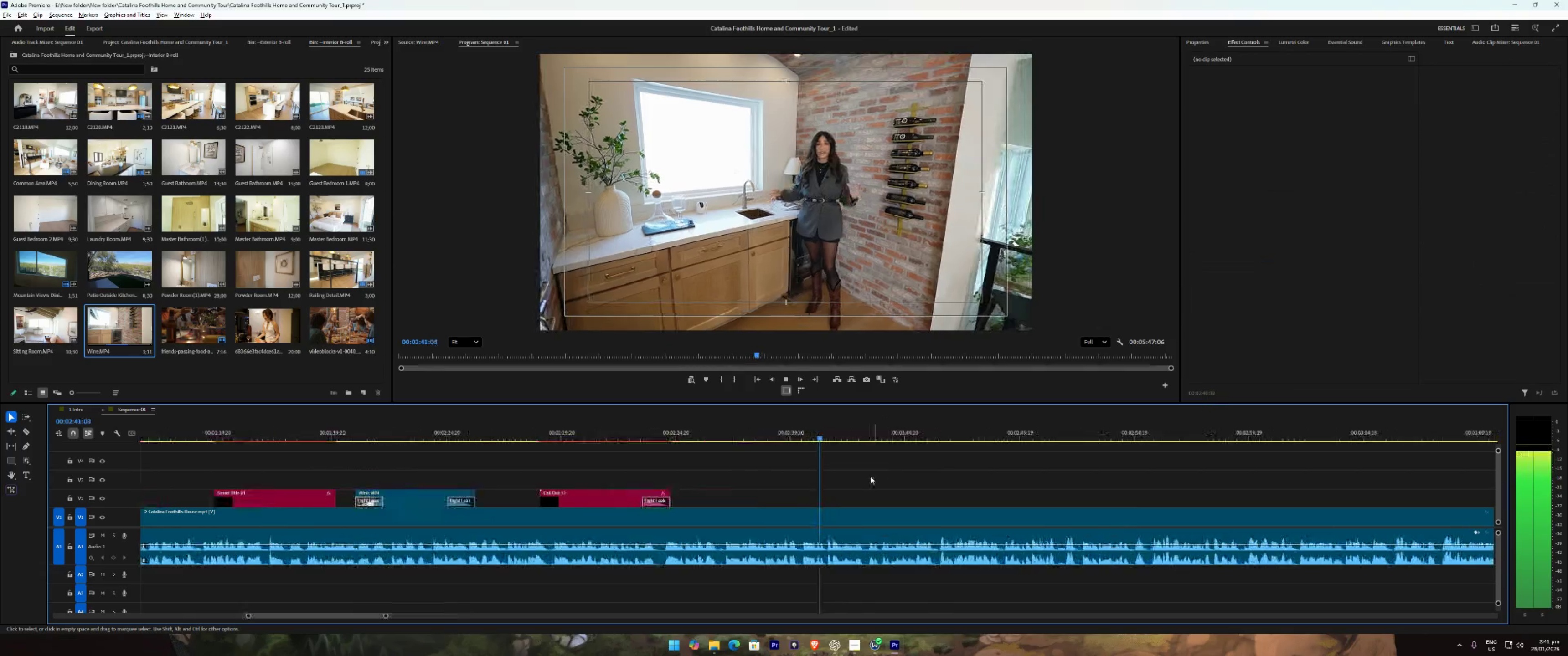 
key(1)
 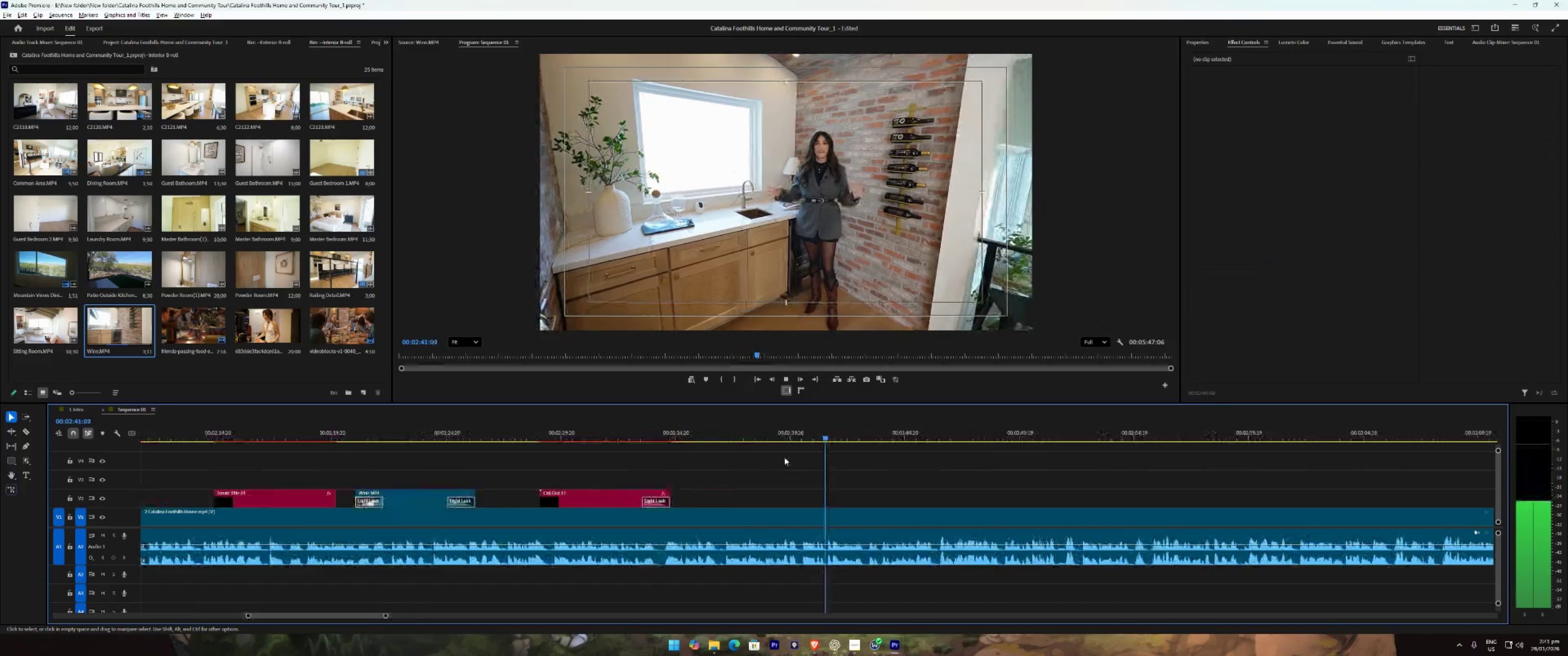 
key(Space)
 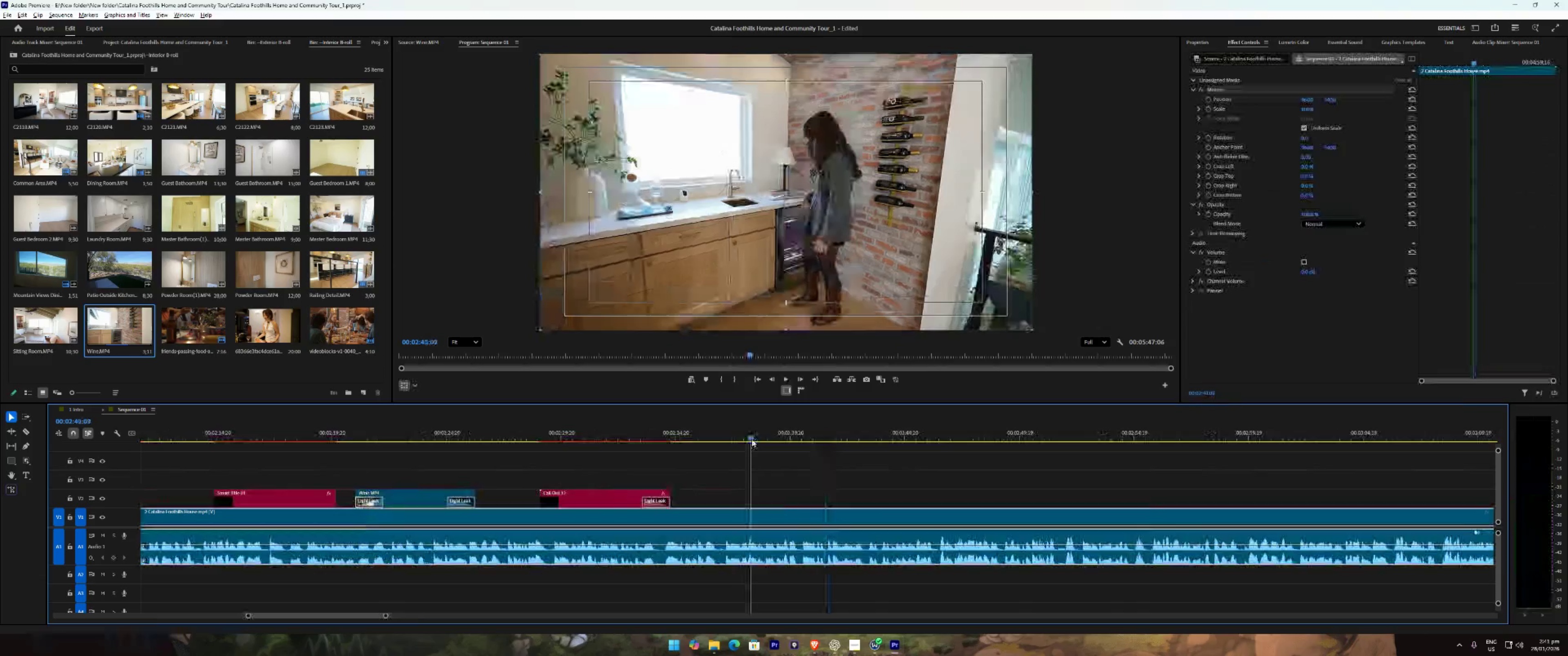 
left_click([752, 439])
 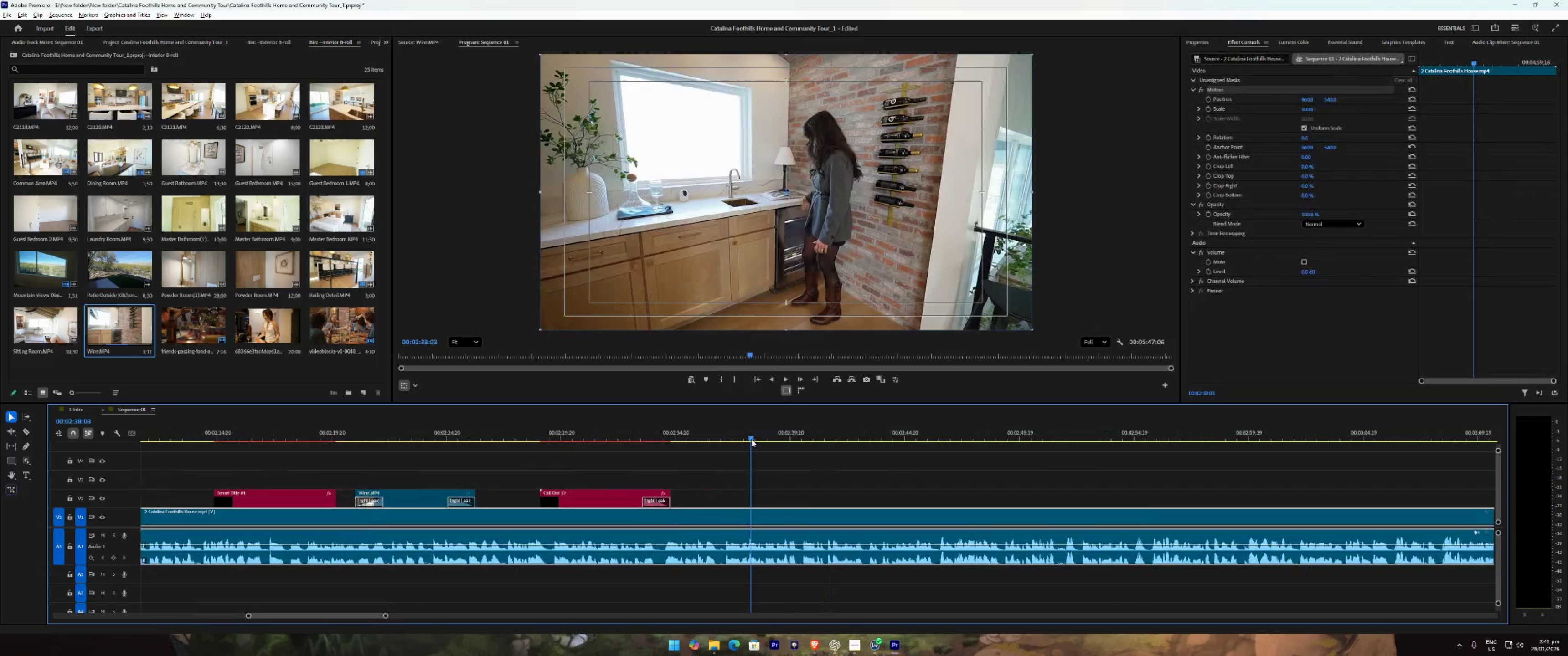 
type( 222221111)
 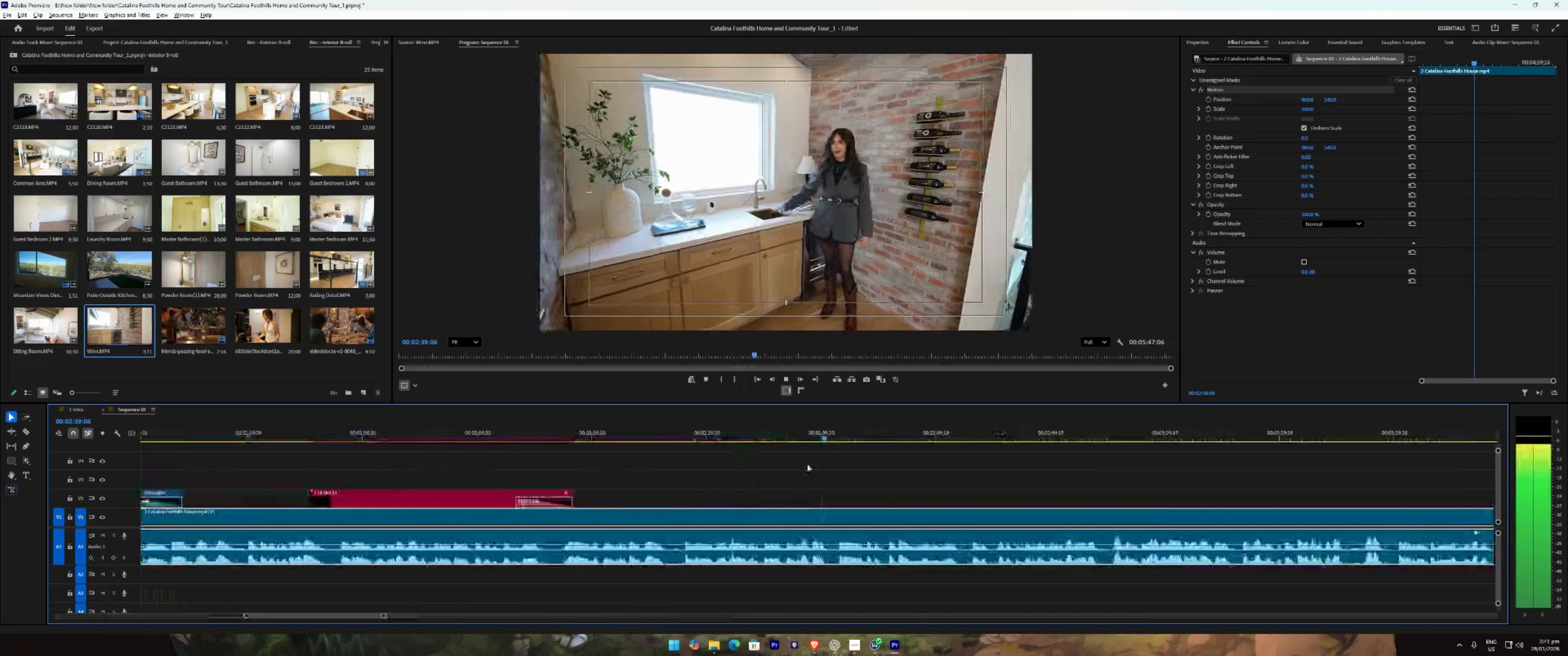 
key(1)
 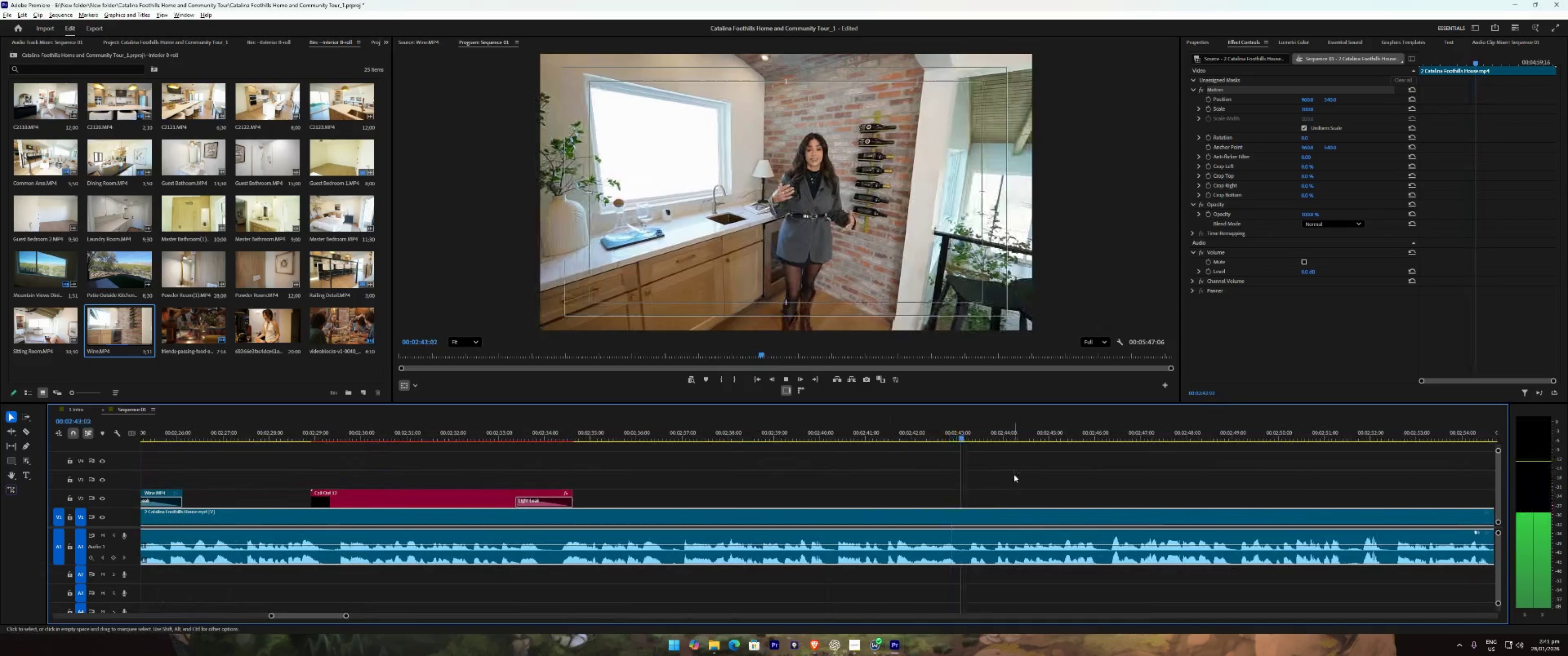 
left_click([1100, 469])
 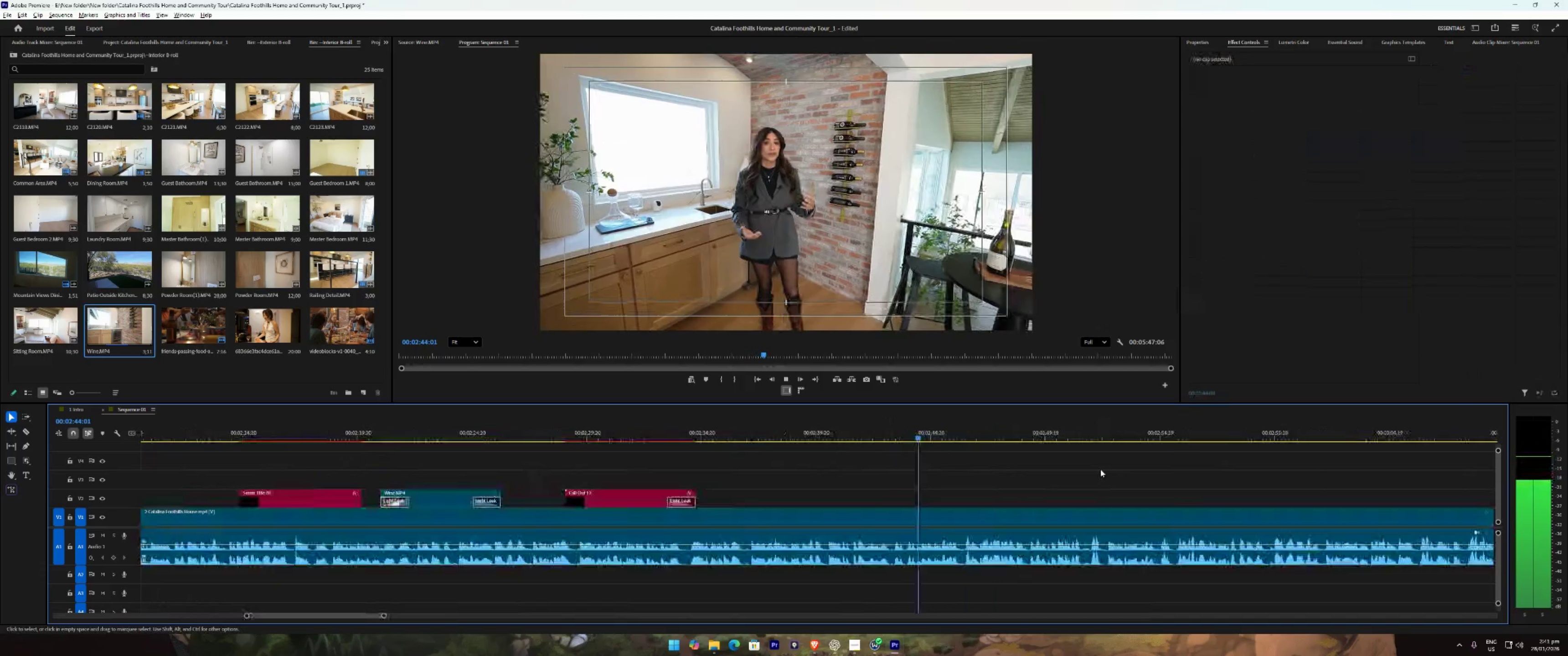 
type(222111)
 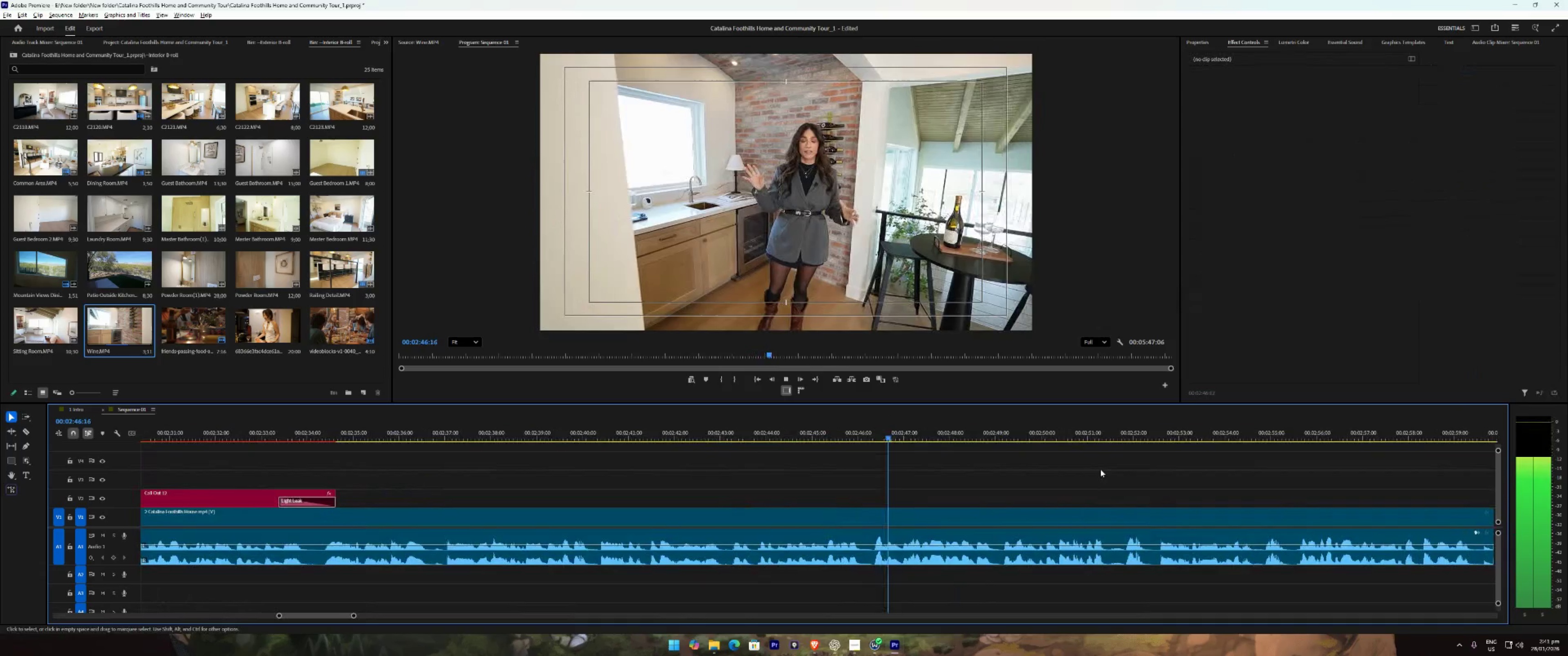 
key(Space)
 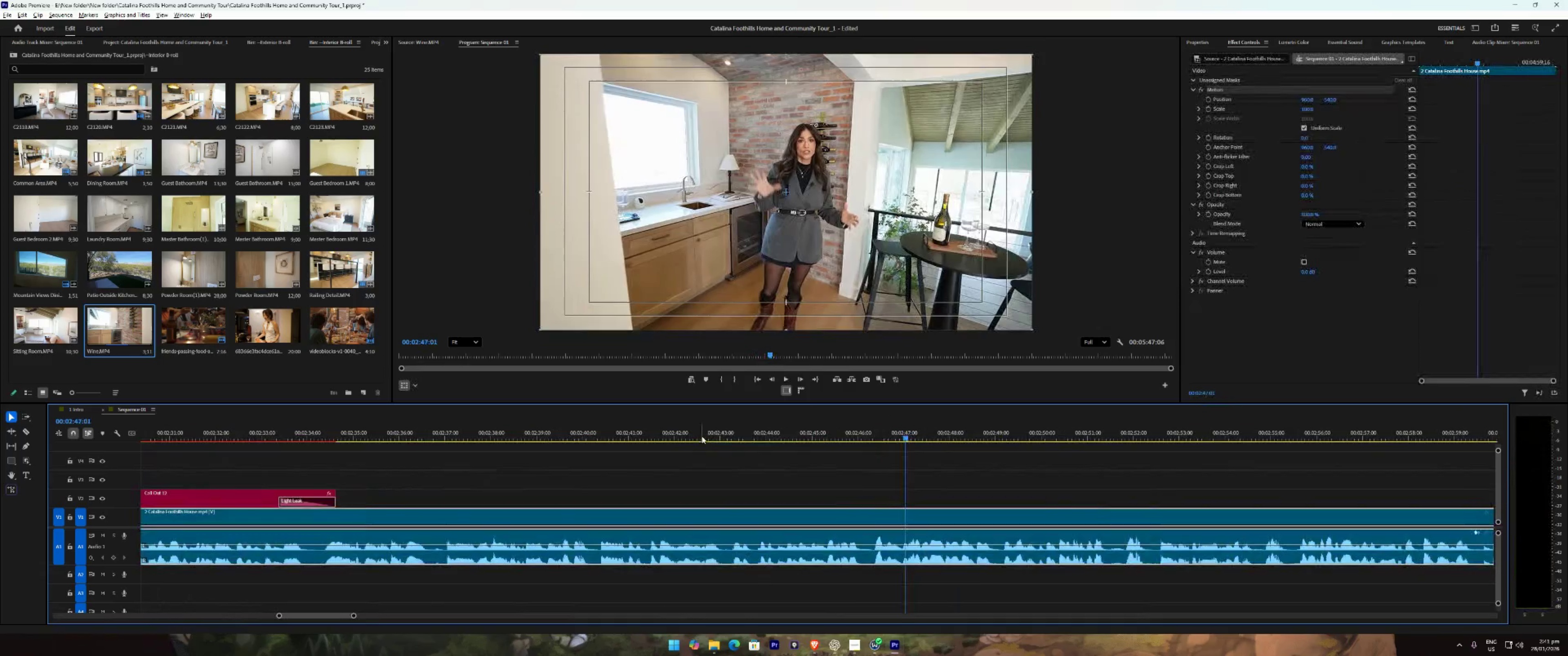 
key(Space)
 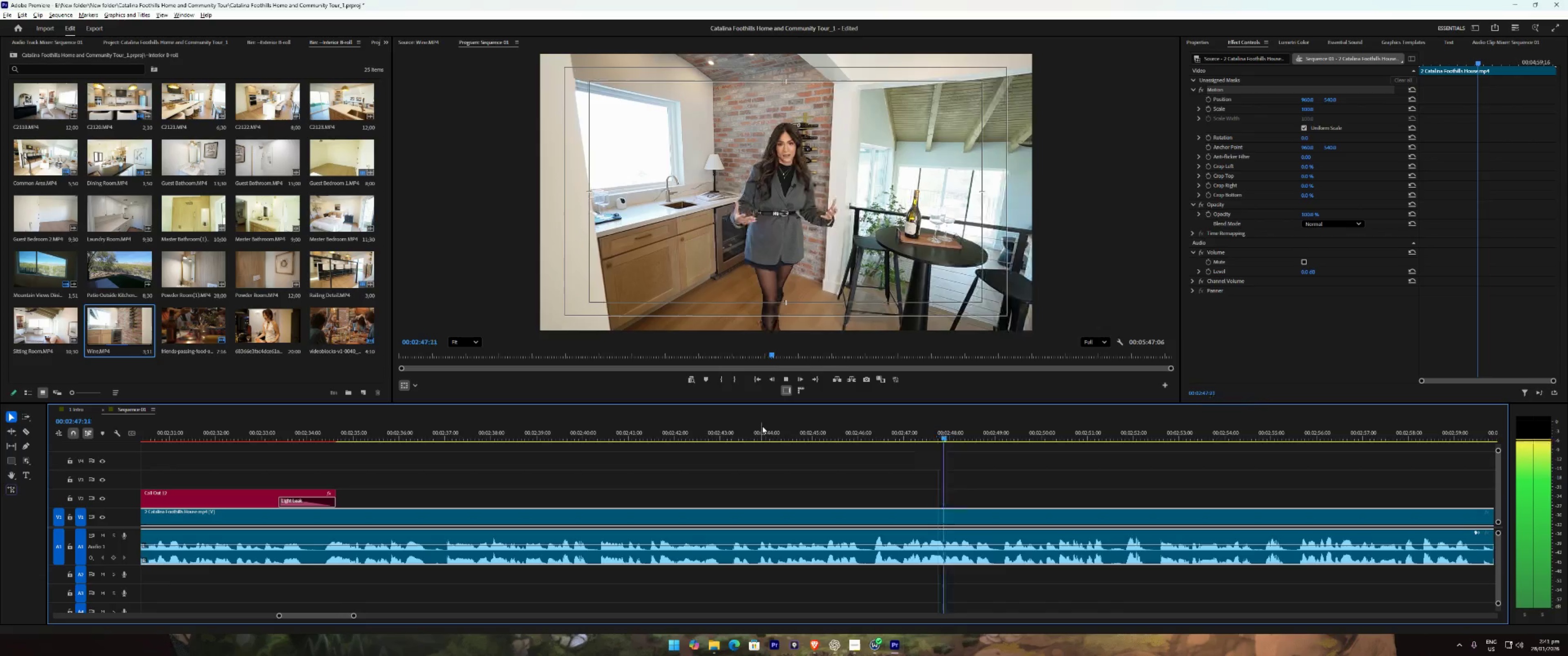 
key(Space)
 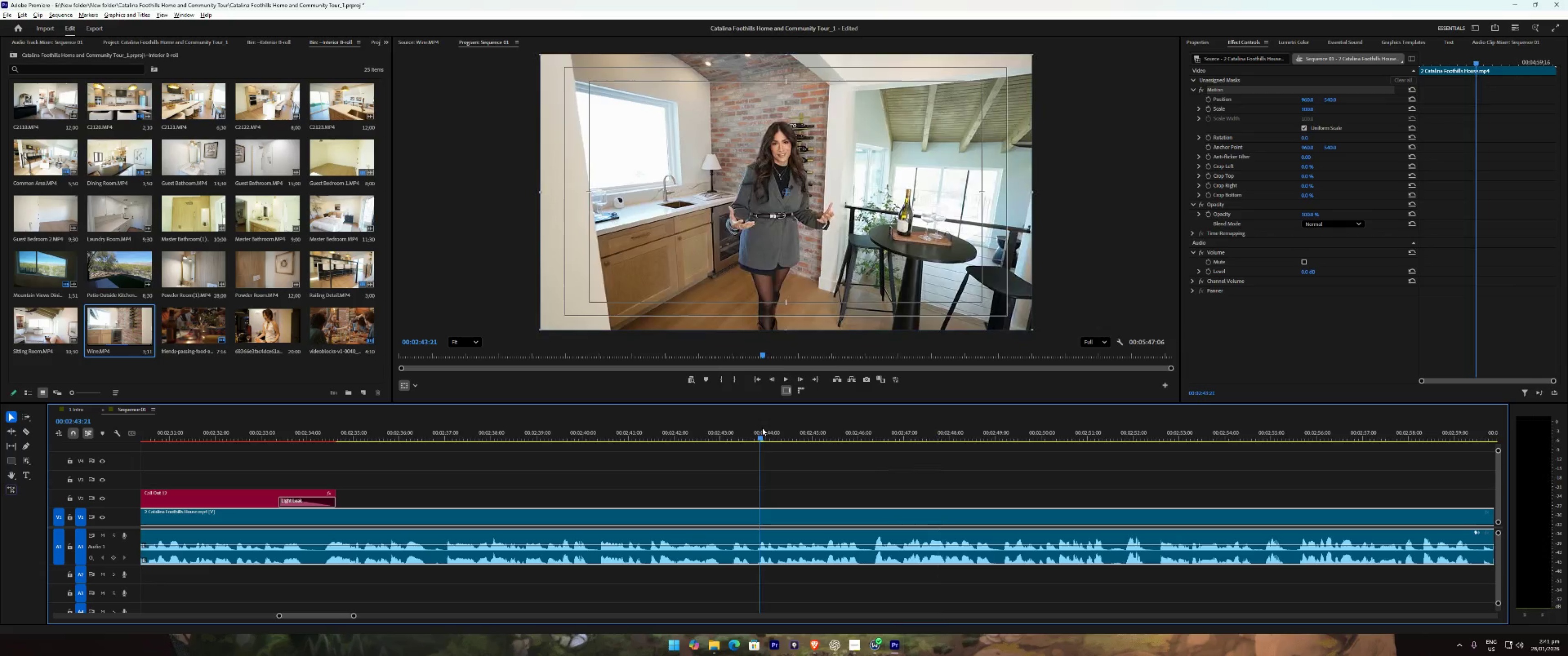 
left_click([762, 428])
 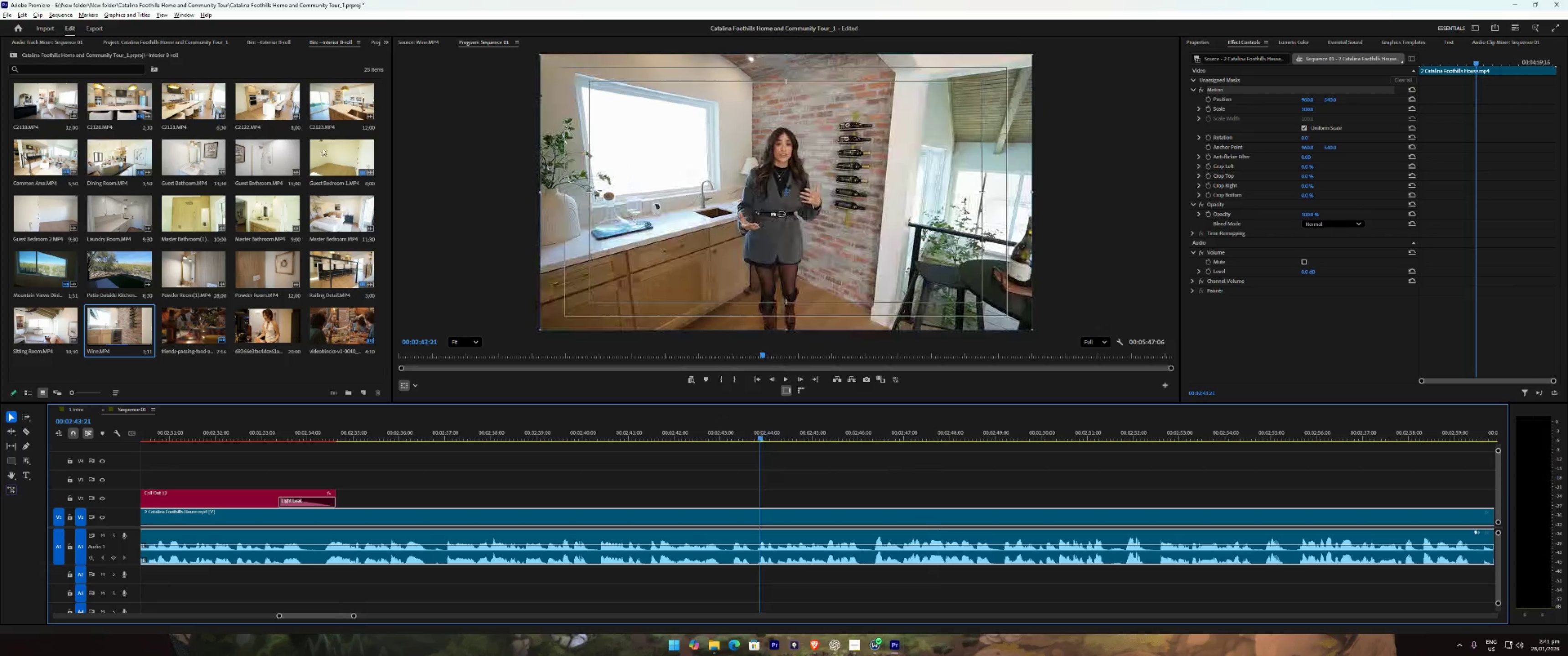 
key(Space)
 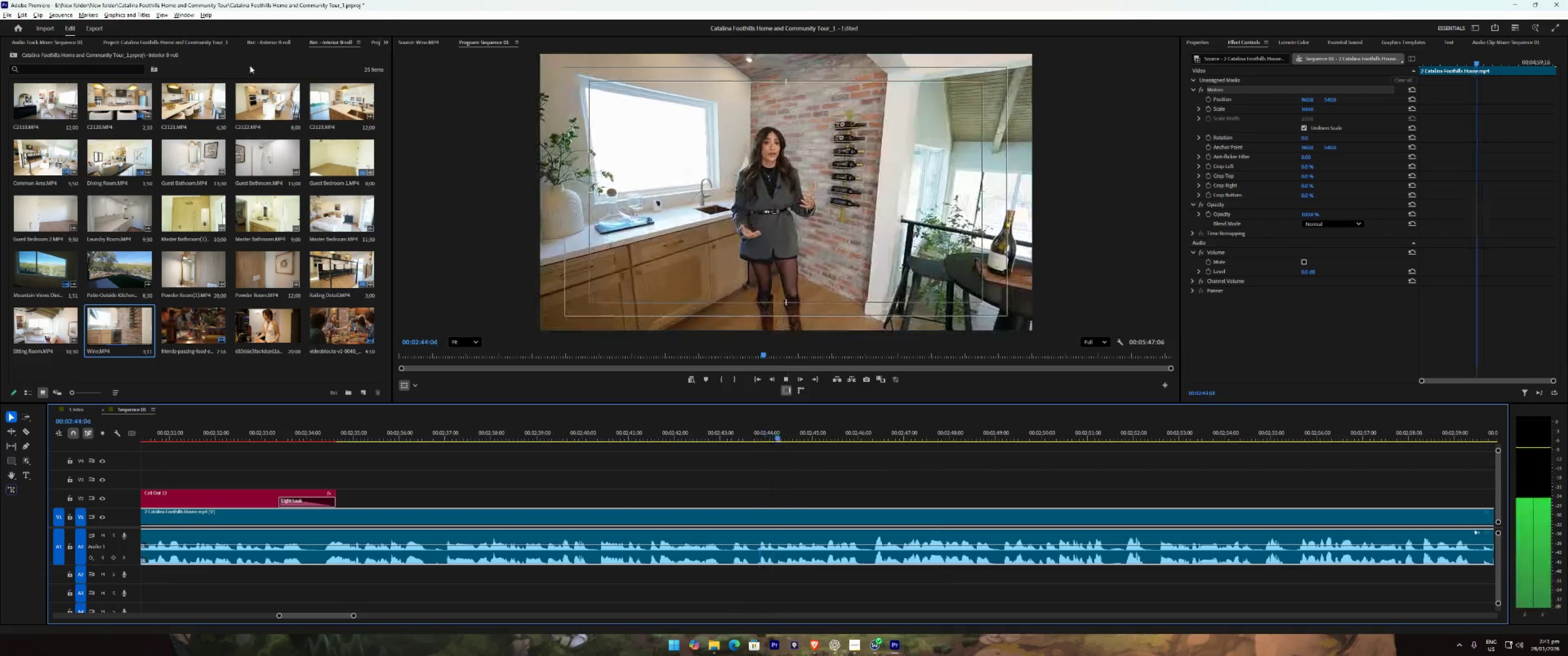 
key(Space)
 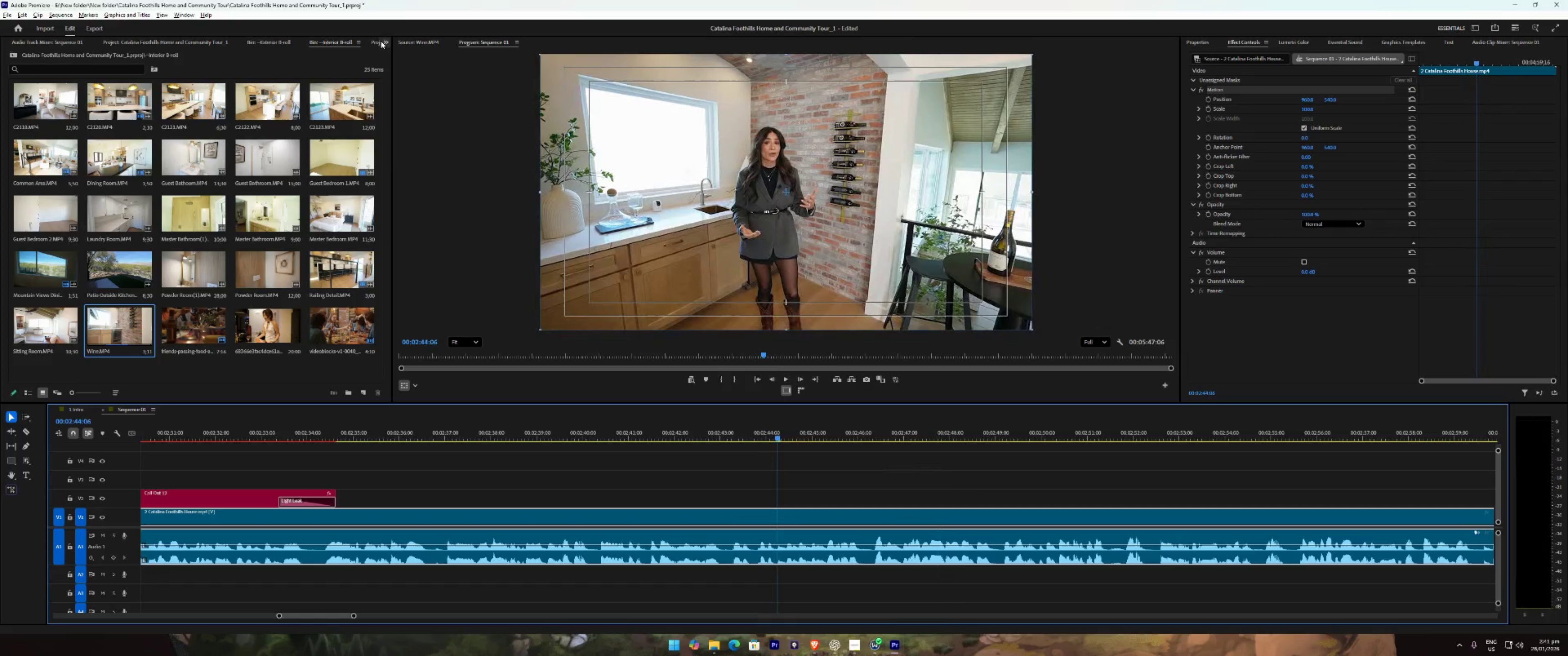 
left_click([385, 41])
 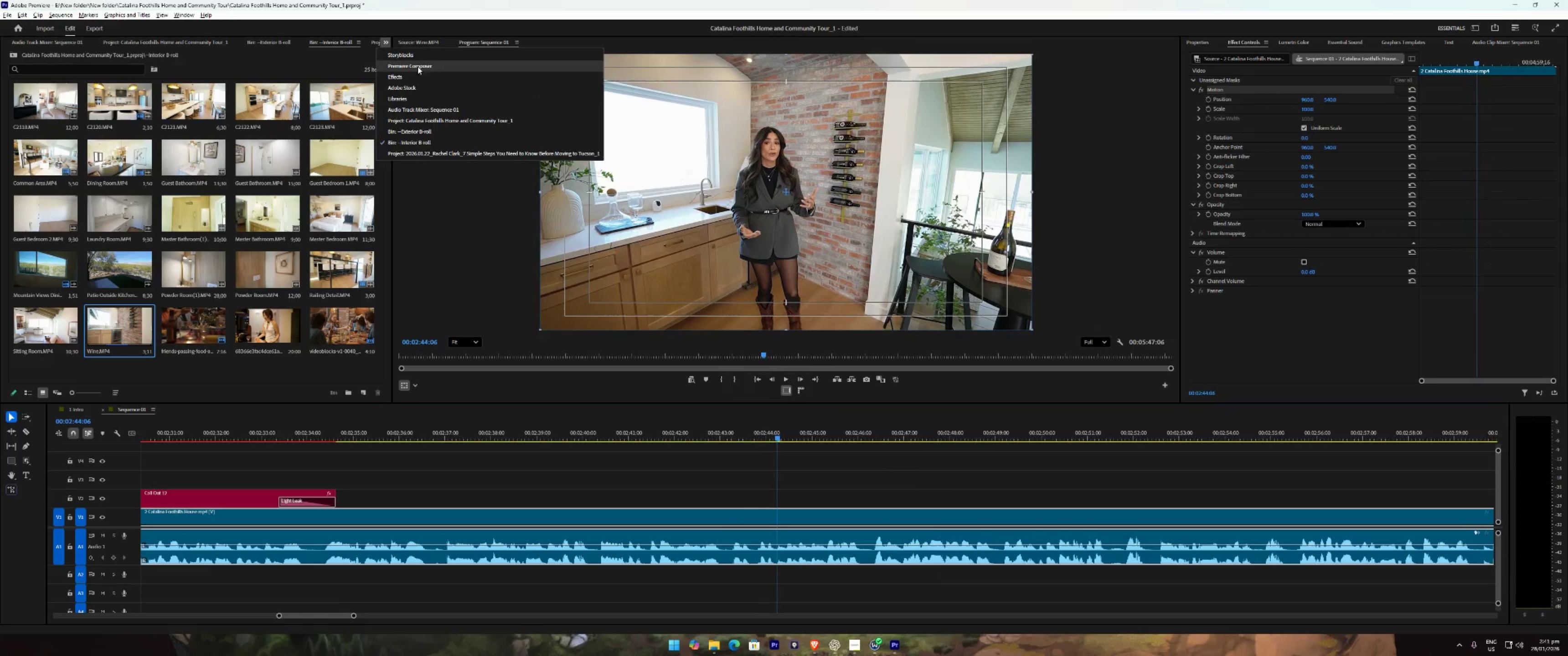 
left_click([423, 56])
 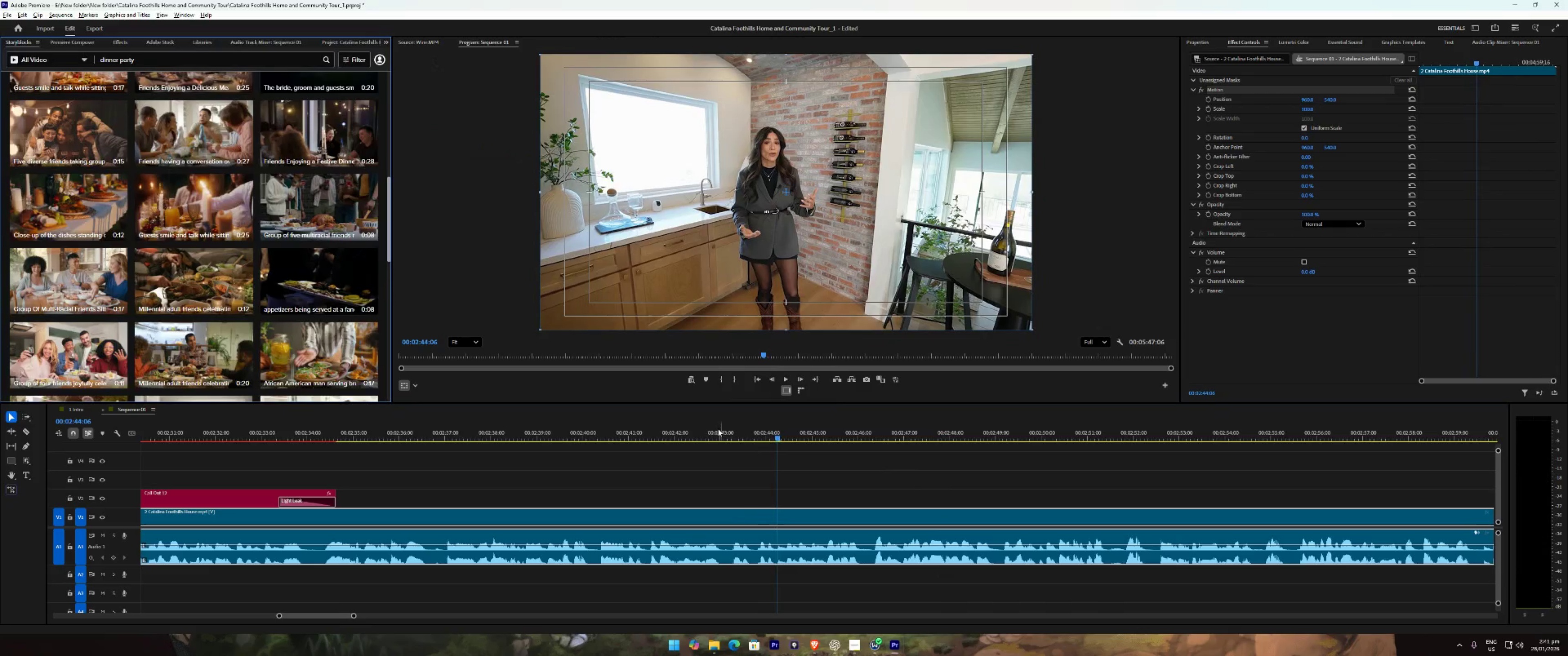 
left_click([676, 437])
 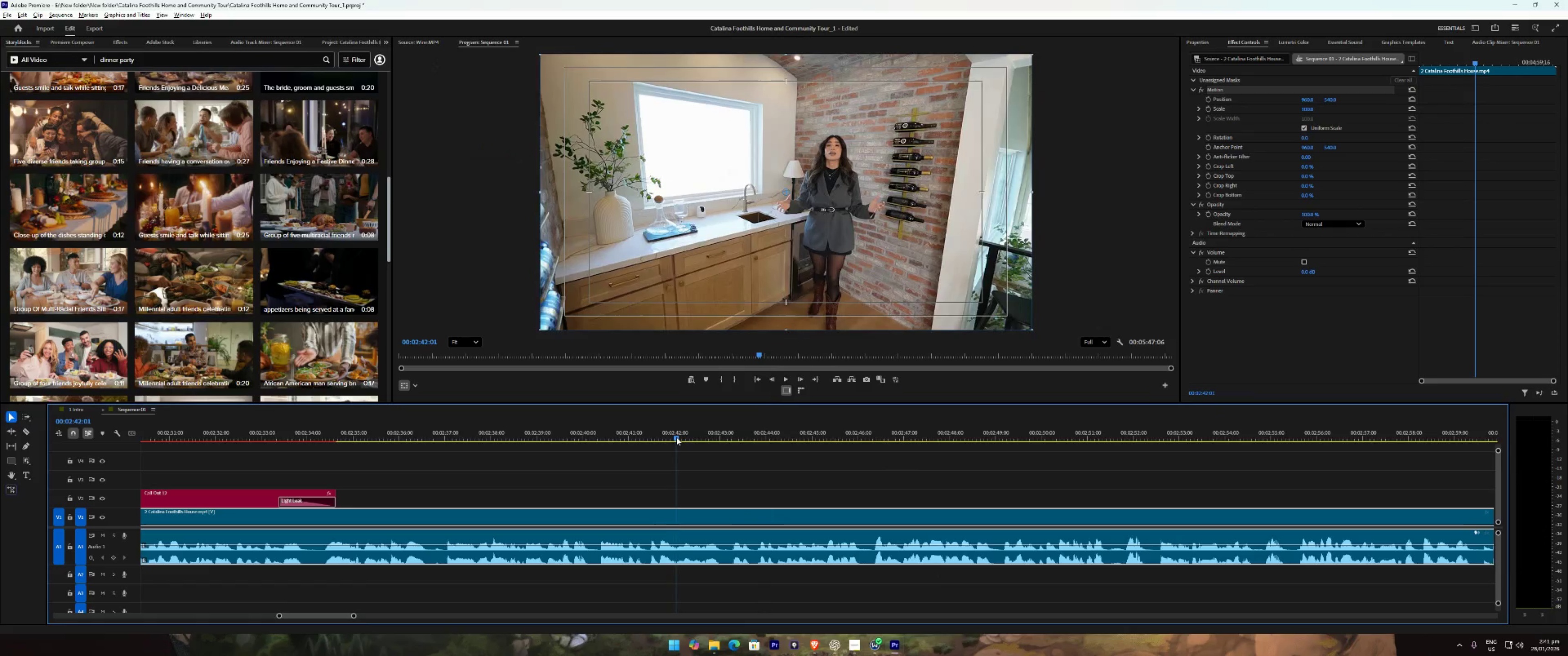 
key(Space)
 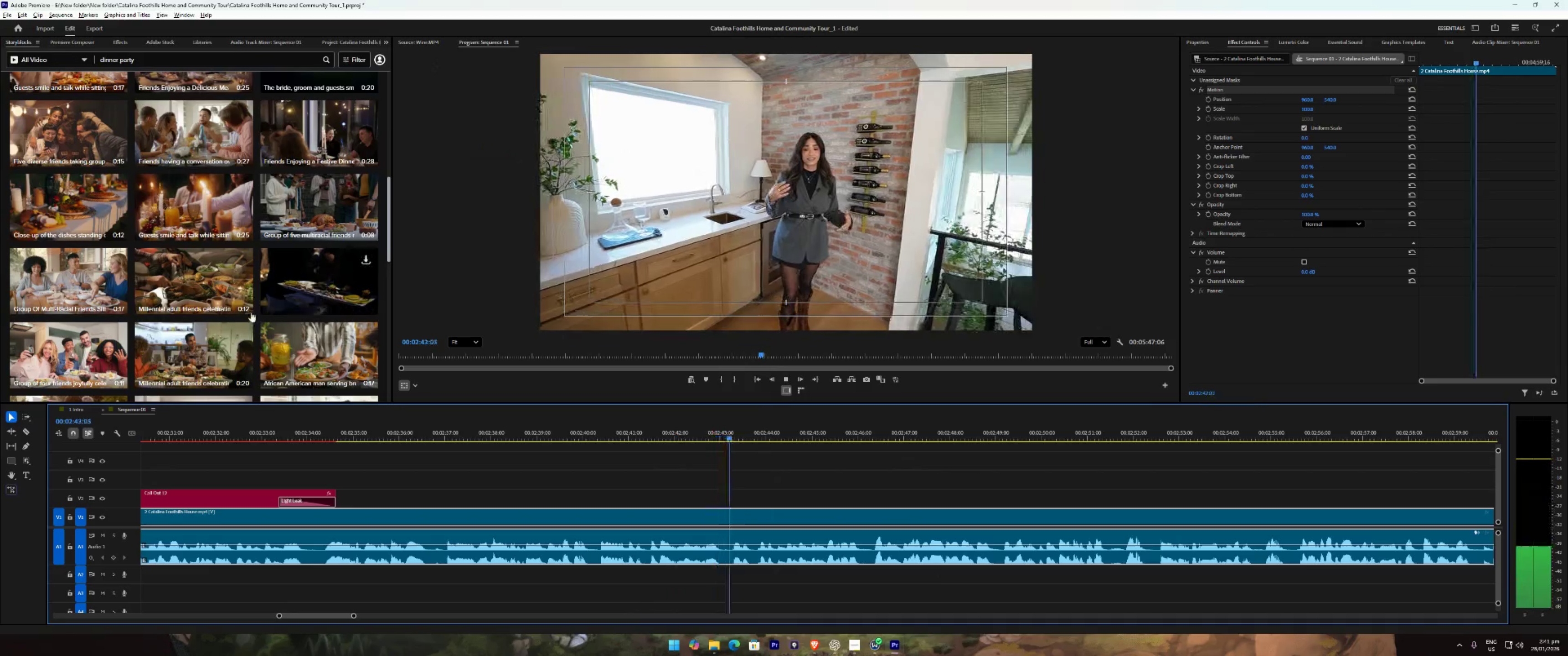 
key(Space)
 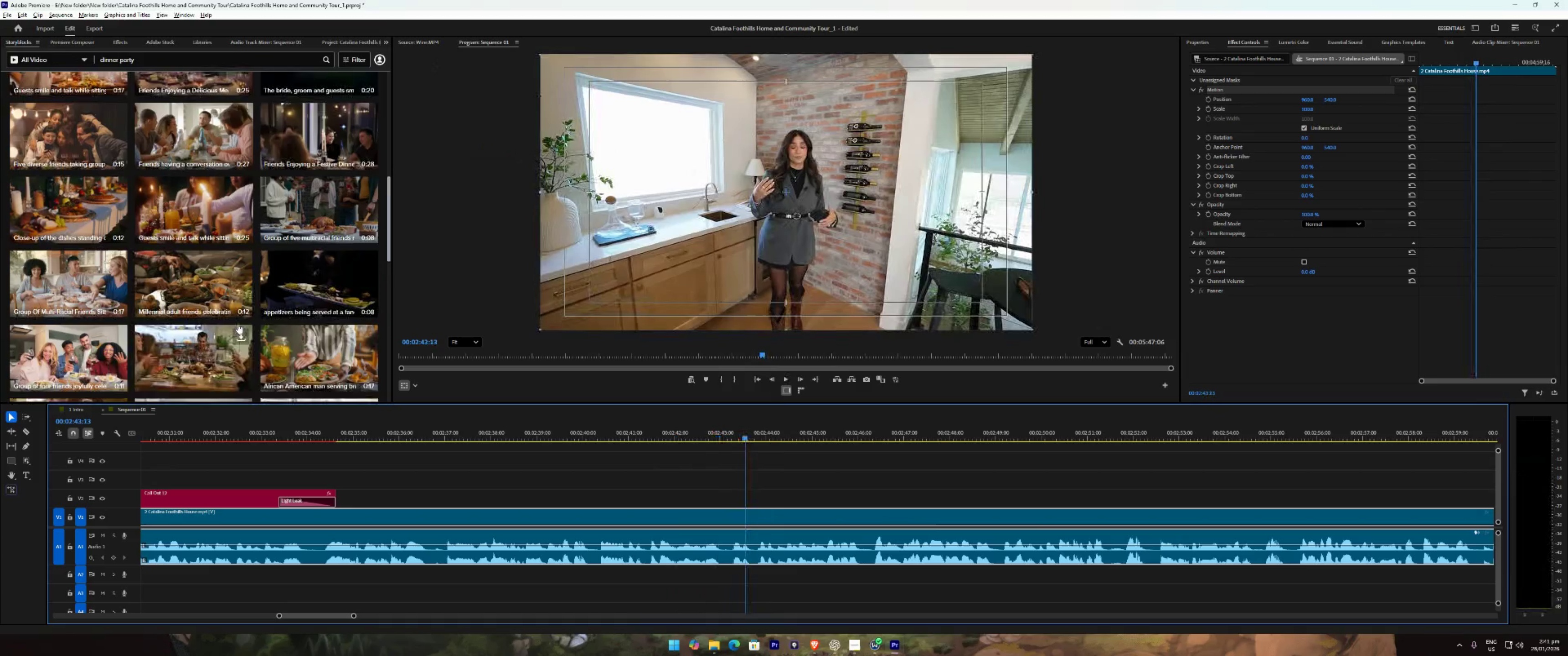 
scroll: coordinate [238, 324], scroll_direction: down, amount: 5.0
 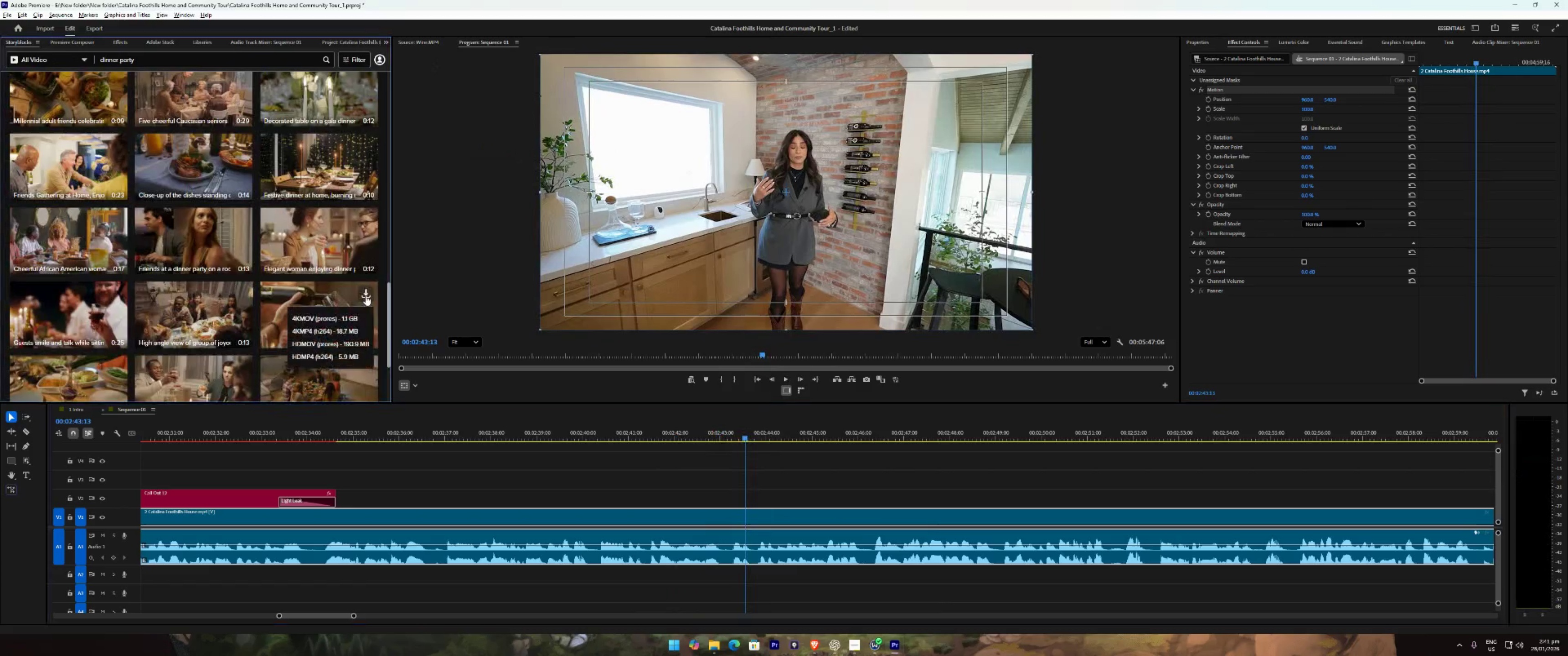 
left_click([346, 354])
 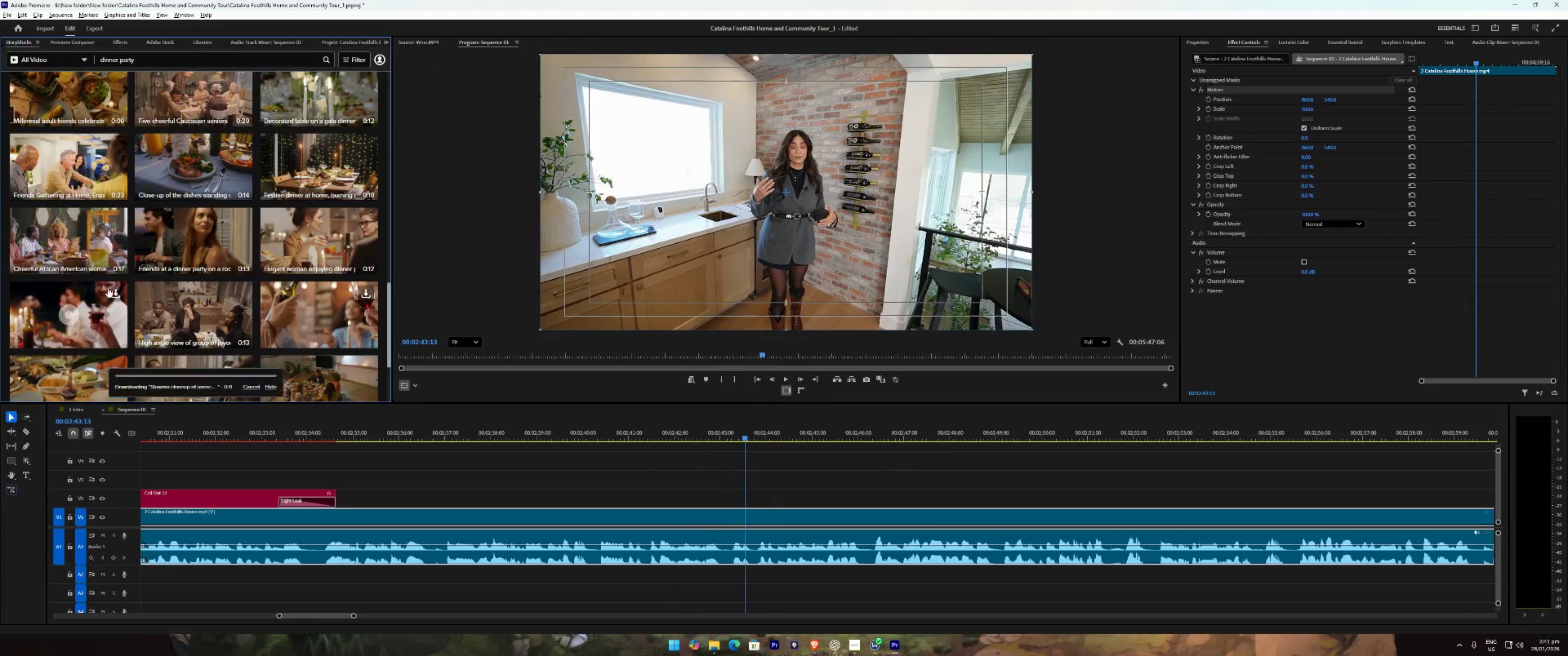 
scroll: coordinate [290, 325], scroll_direction: down, amount: 4.0
 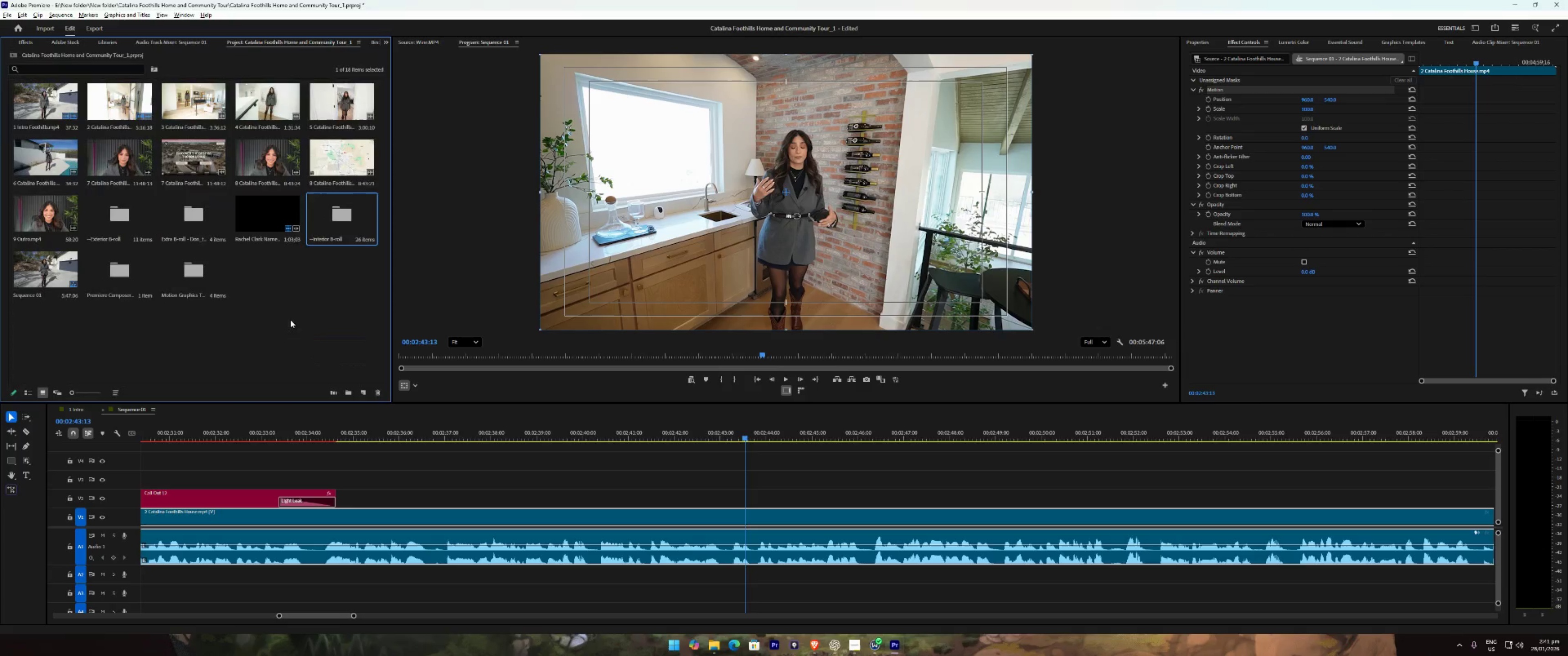 
double_click([335, 205])
 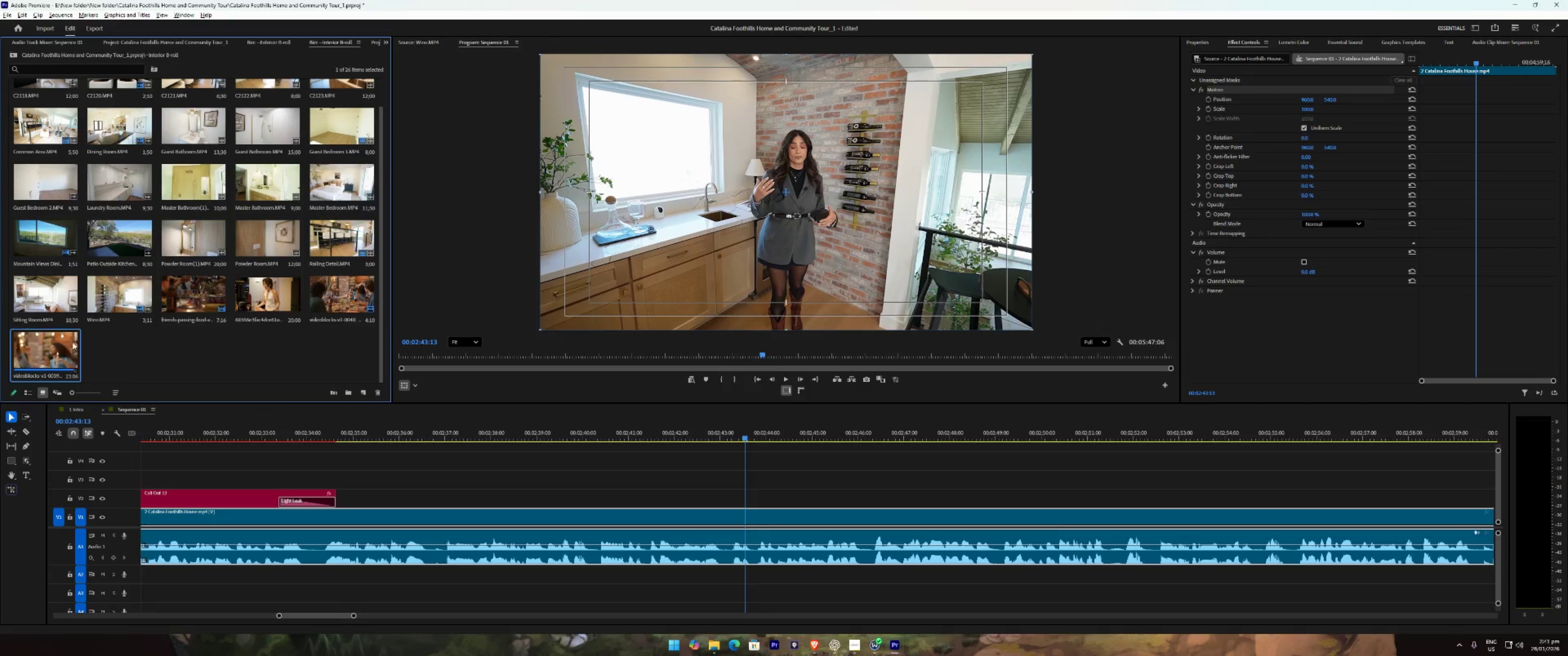 
left_click_drag(start_coordinate=[55, 346], to_coordinate=[732, 492])
 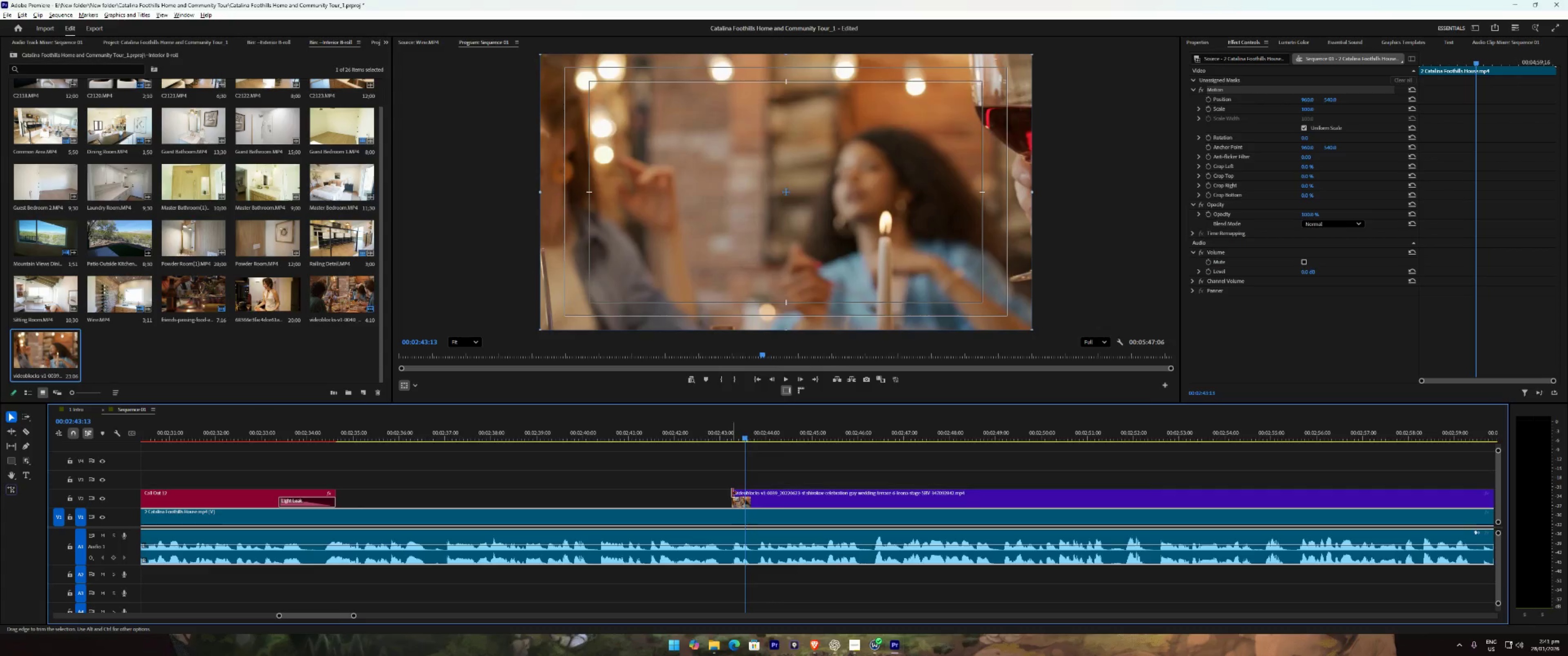 
right_click([732, 493])
 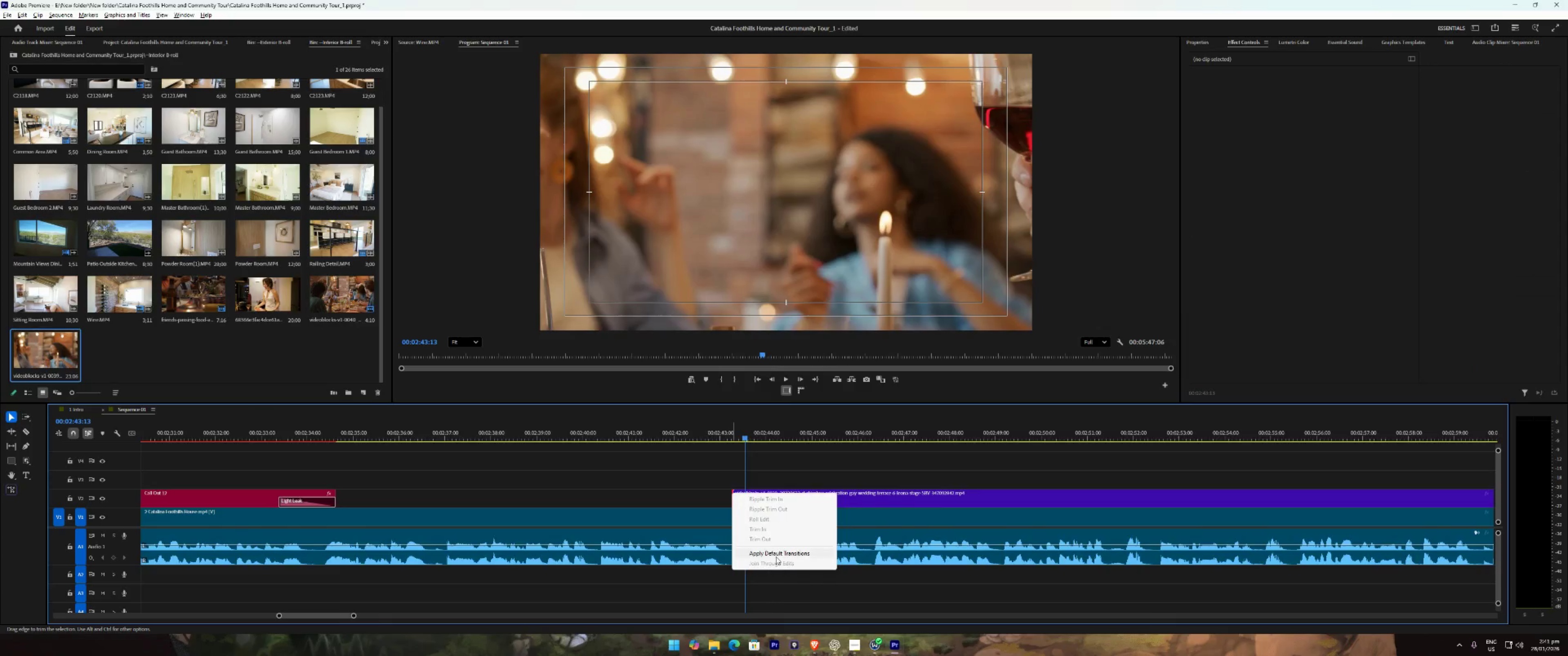 
left_click([776, 556])
 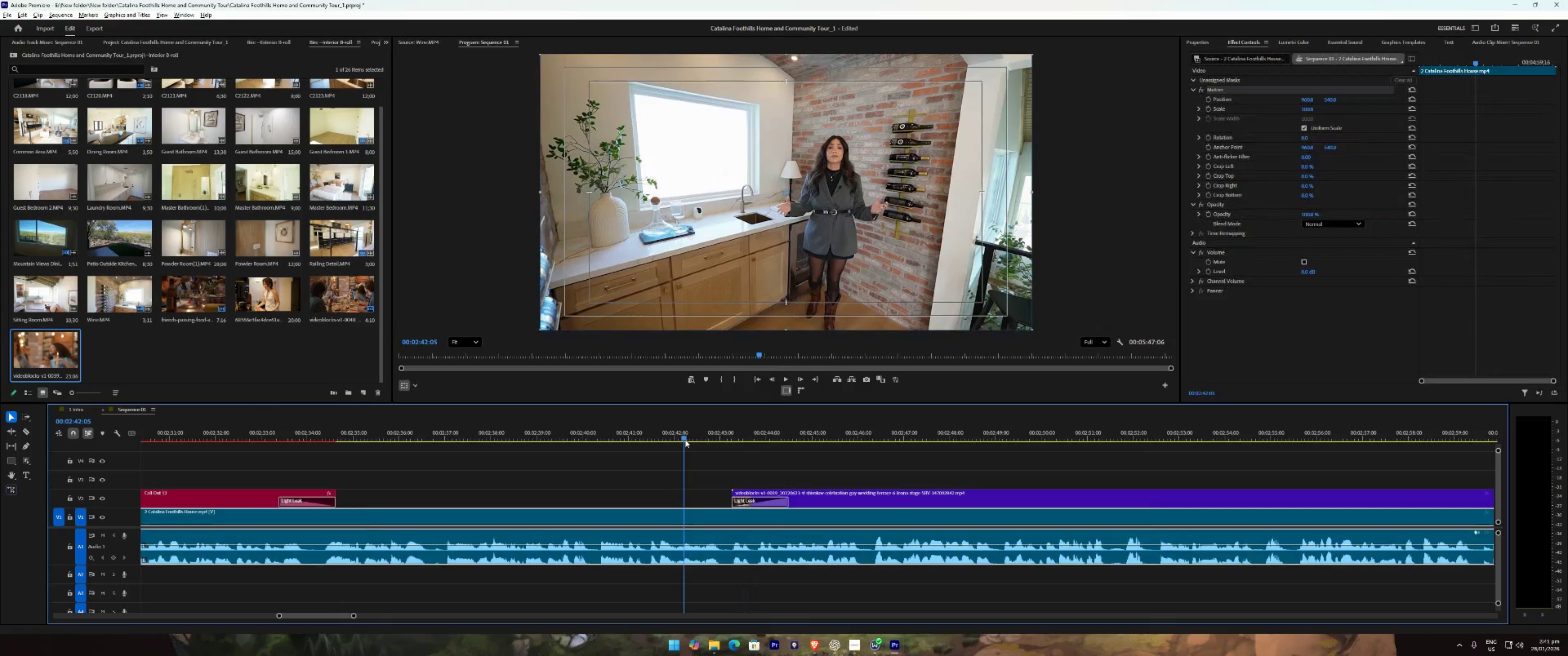 
key(Space)
 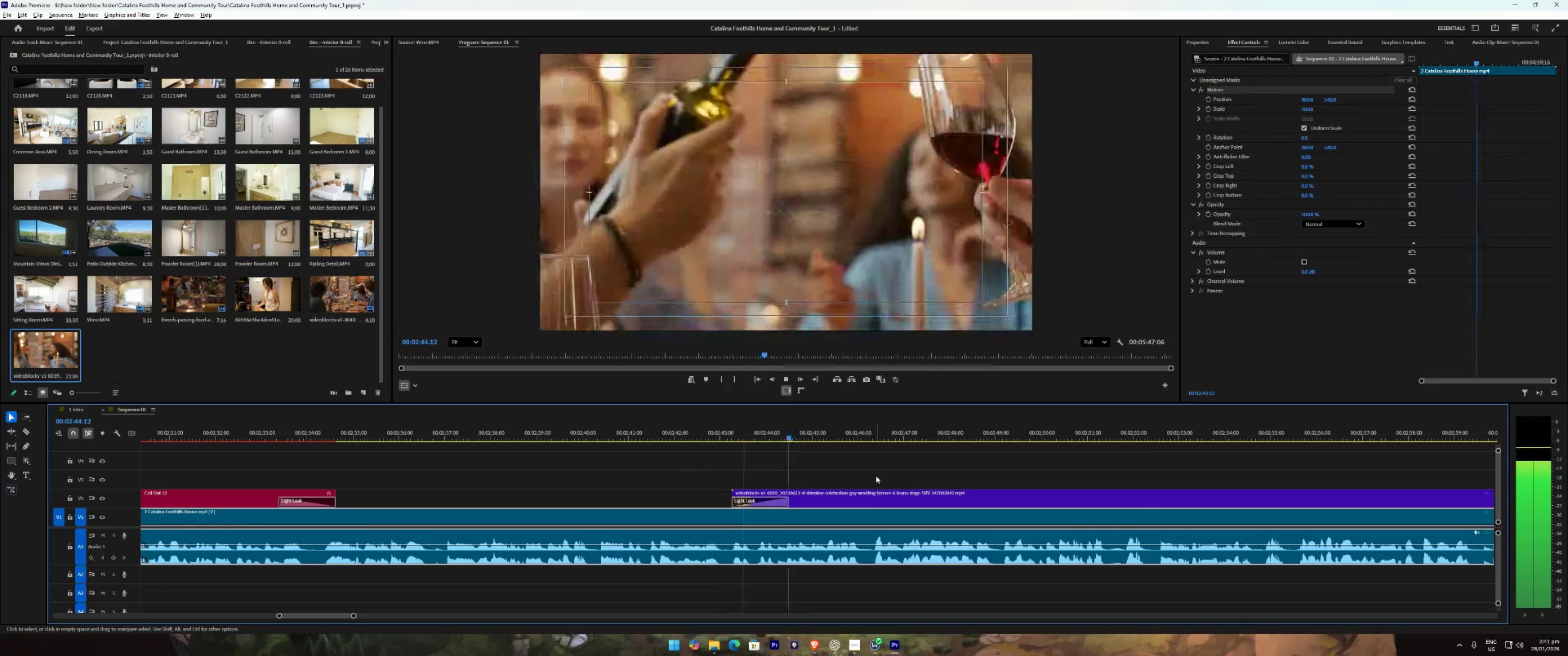 
type(2222111)
 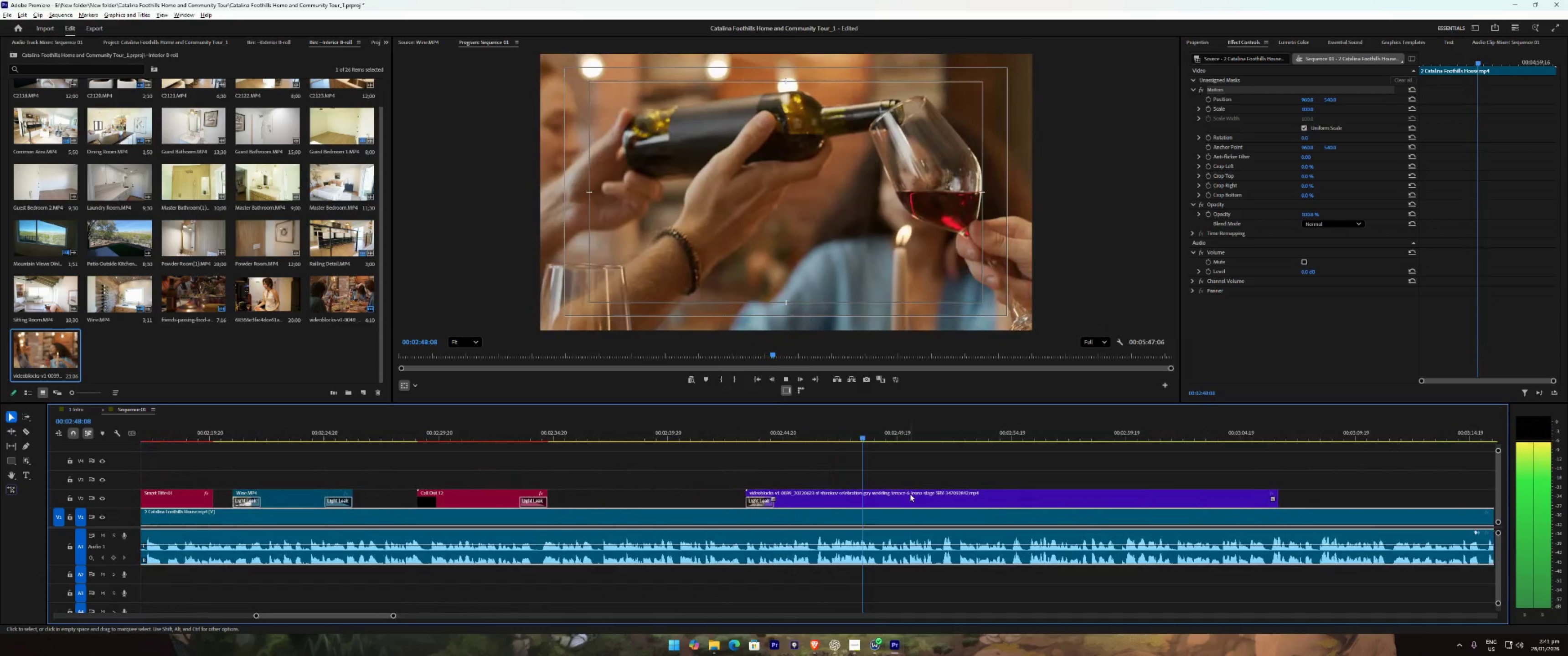 
key(Space)
 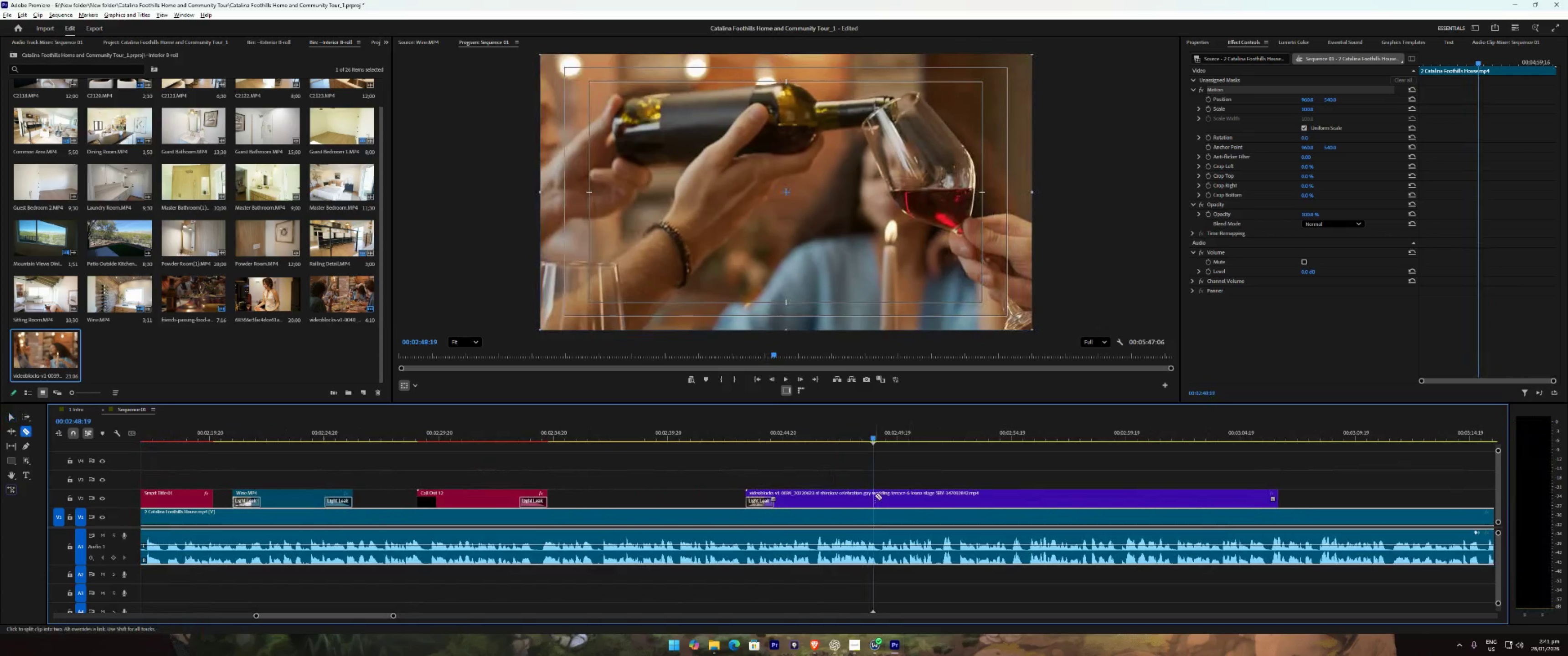 
key(Q)
 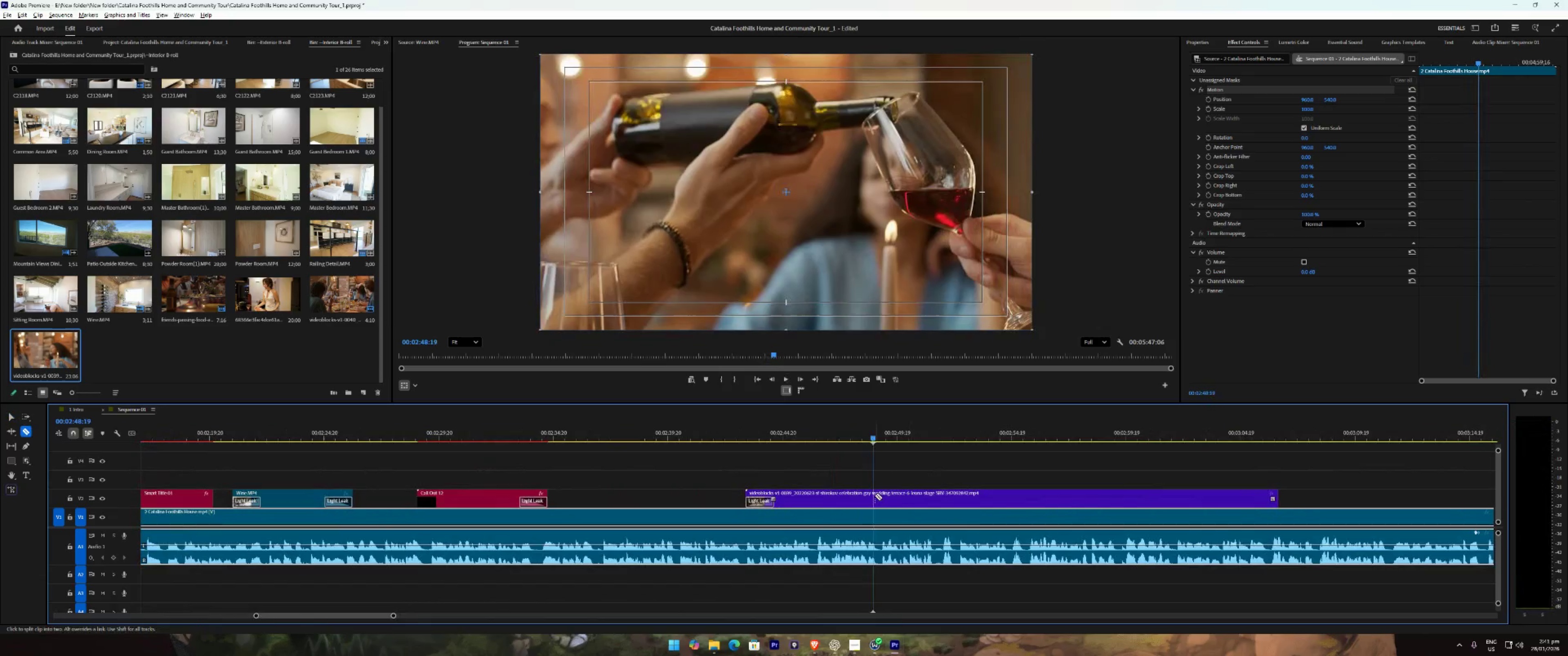 
key(Space)
 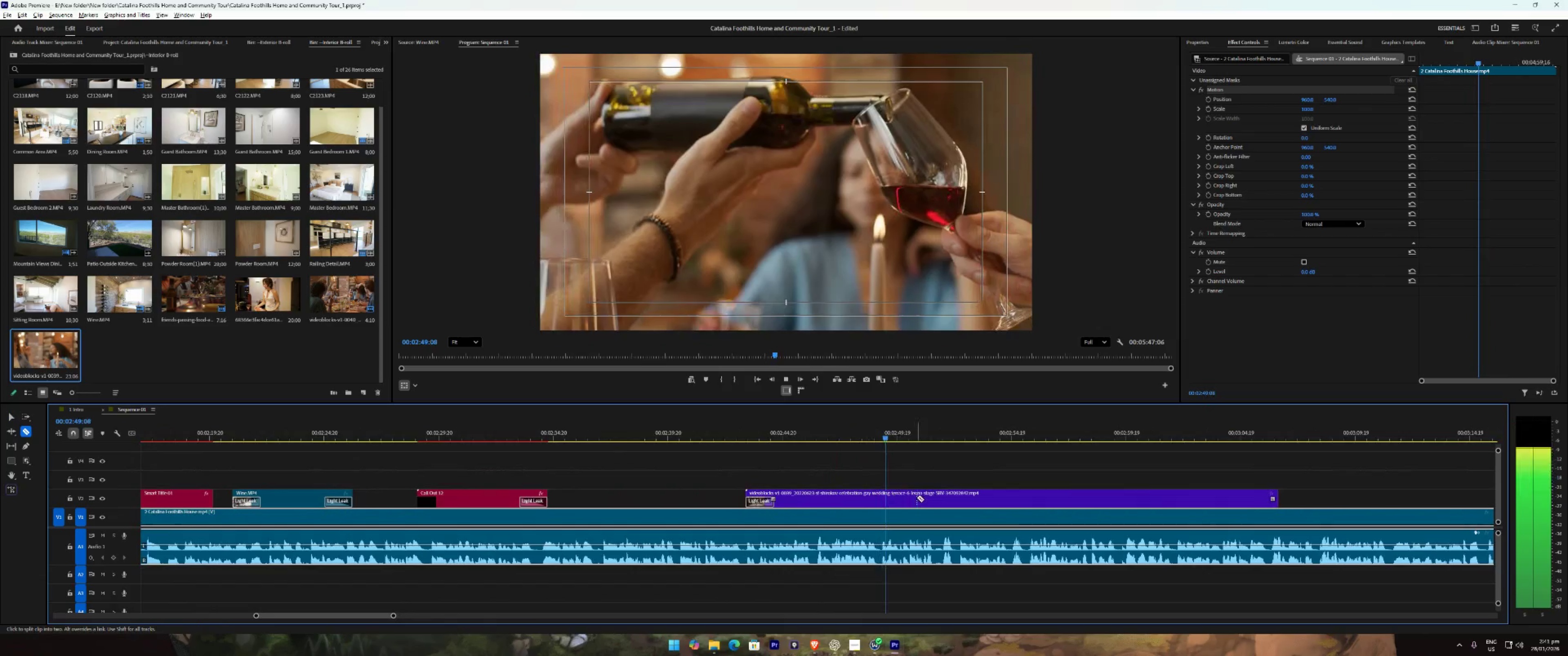 
left_click([917, 497])
 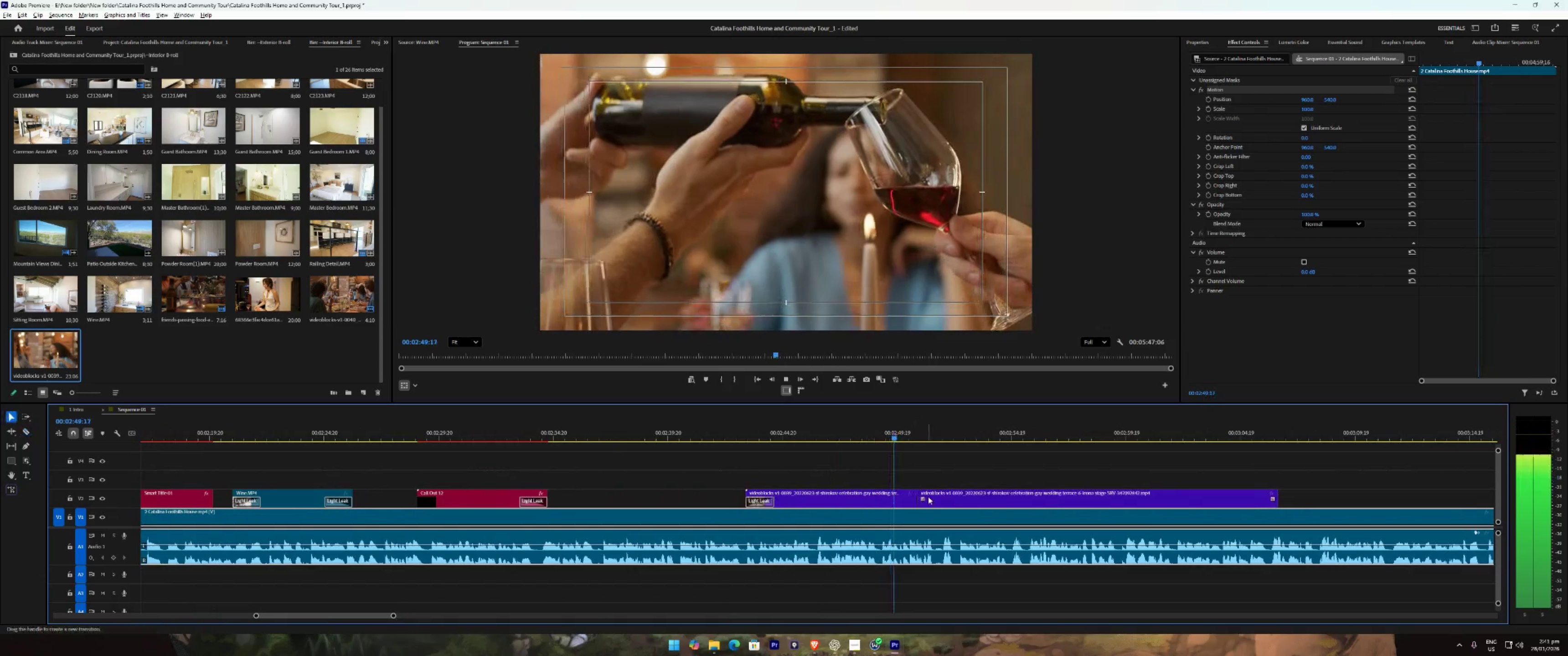 
type(we)
 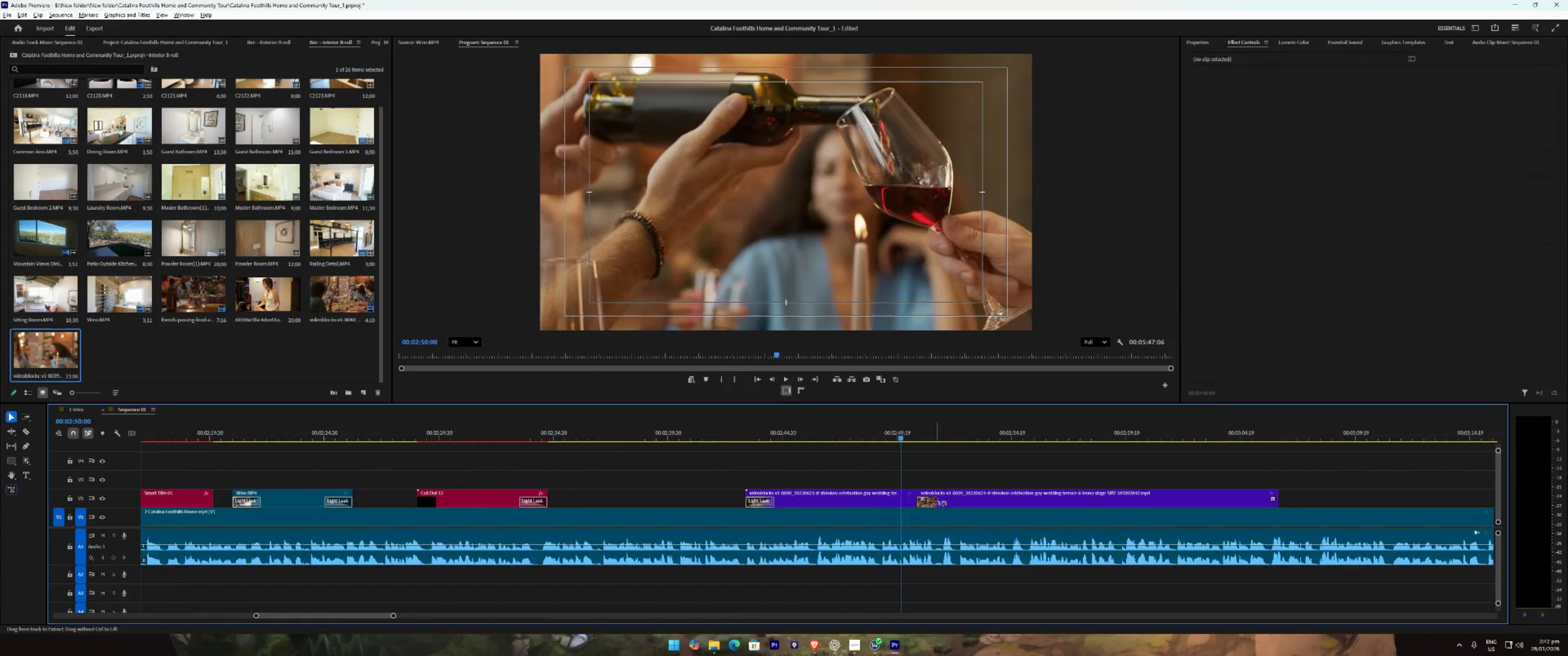 
left_click_drag(start_coordinate=[958, 497], to_coordinate=[935, 497])
 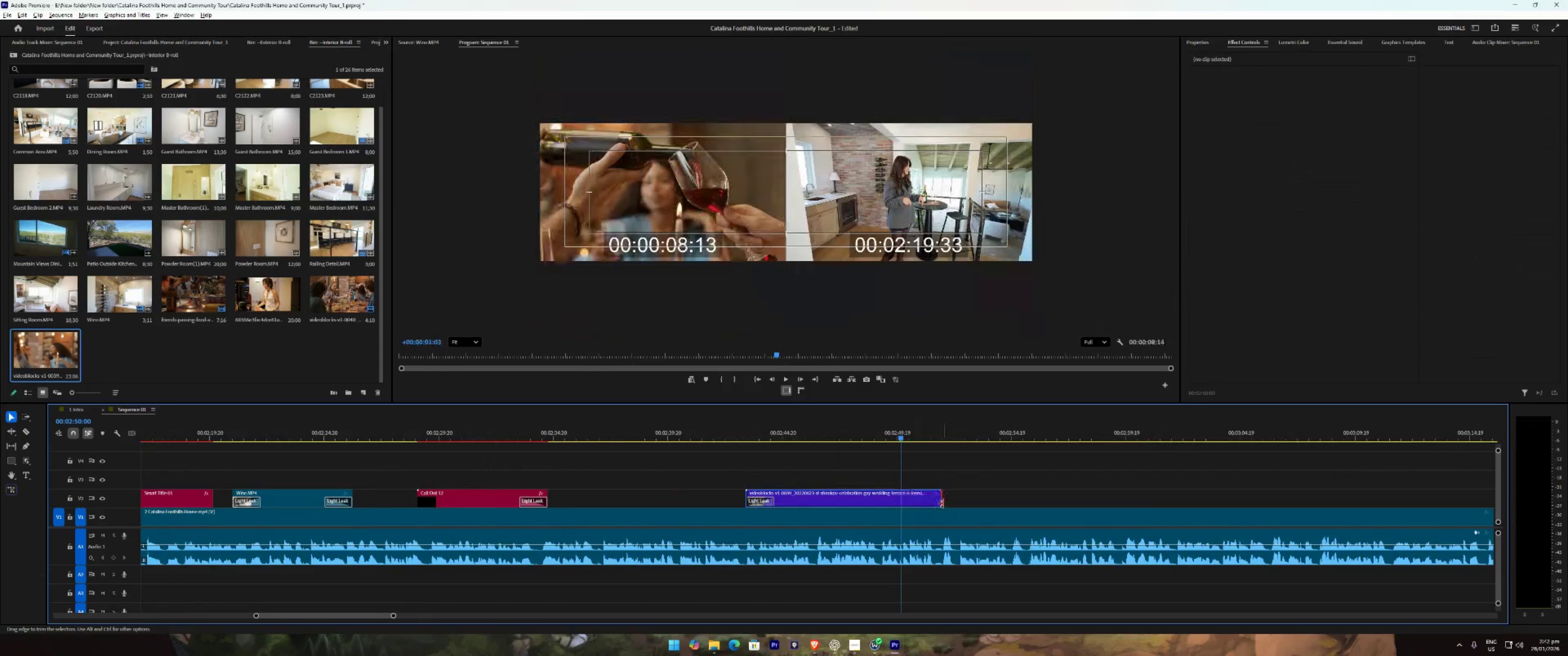 
key(Control+ControlLeft)
 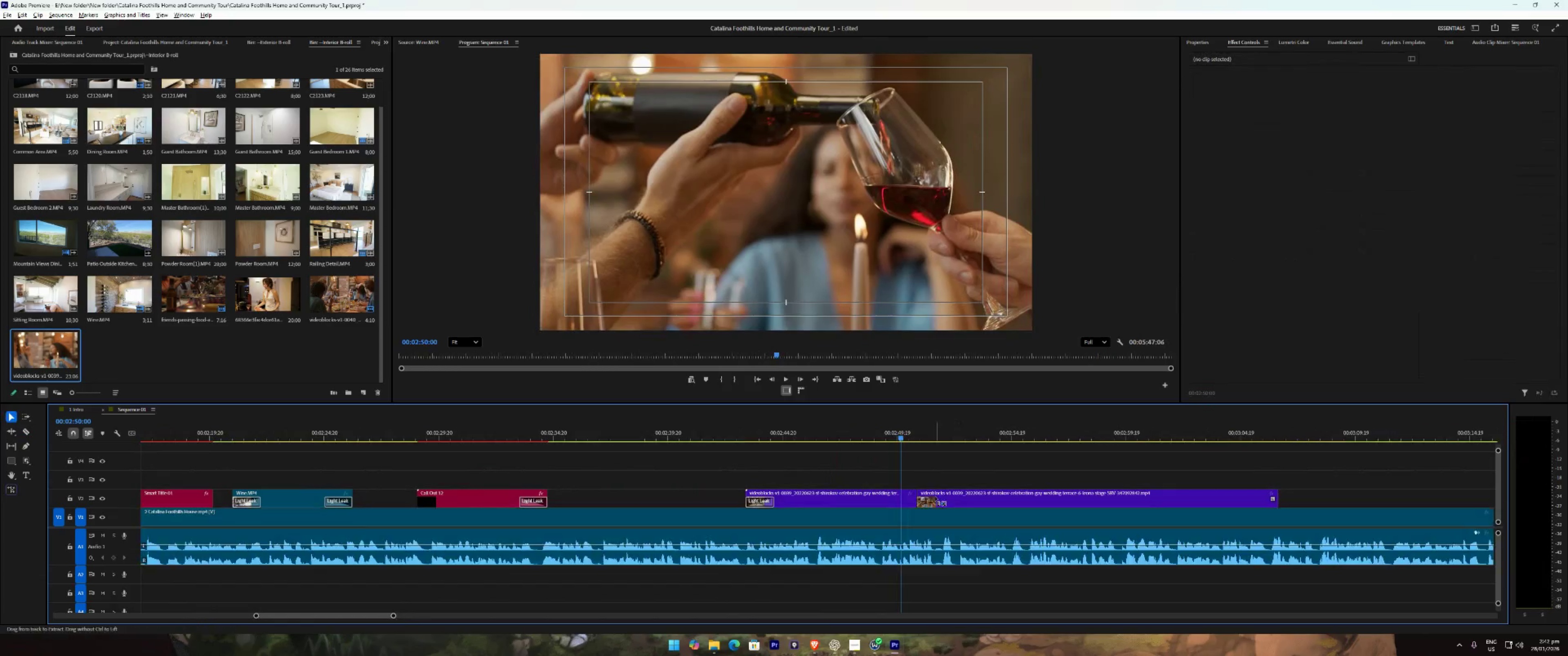 
key(Control+Z)
 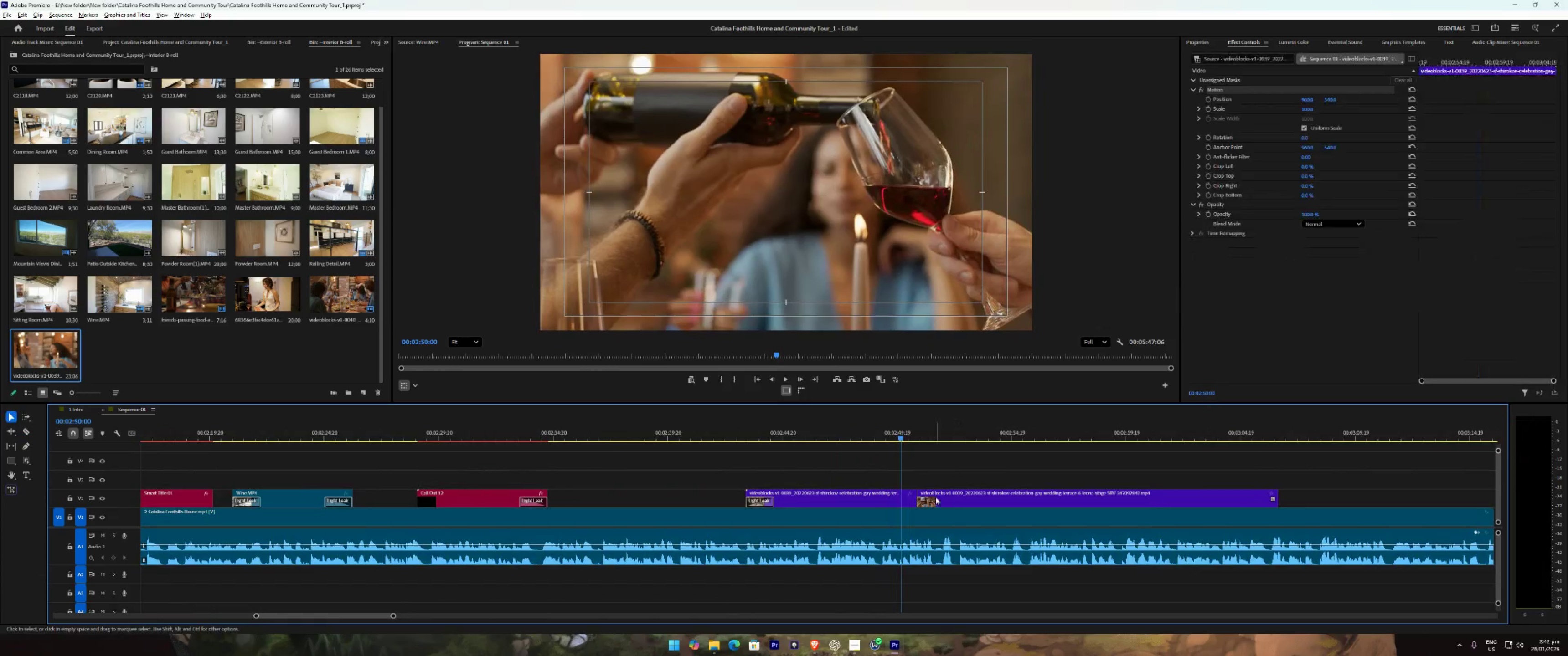 
left_click([935, 497])
 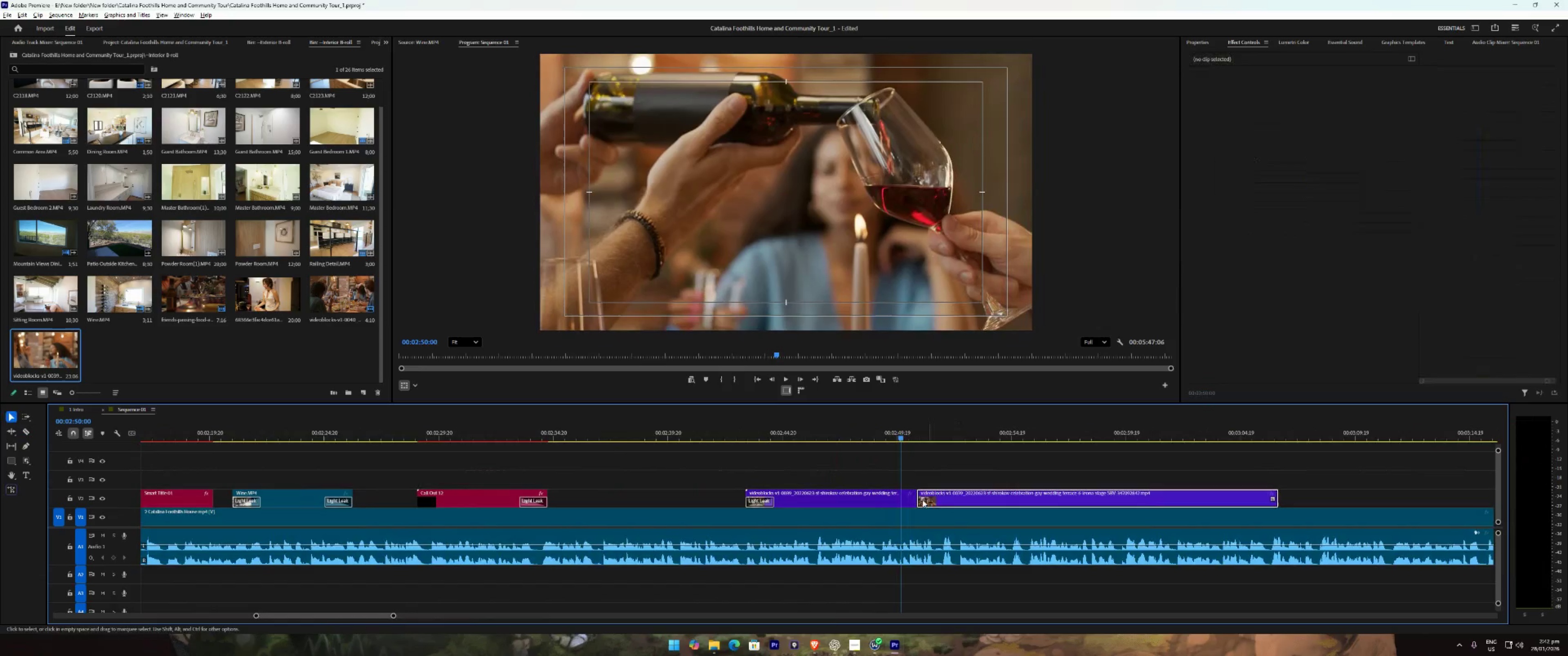 
key(E)
 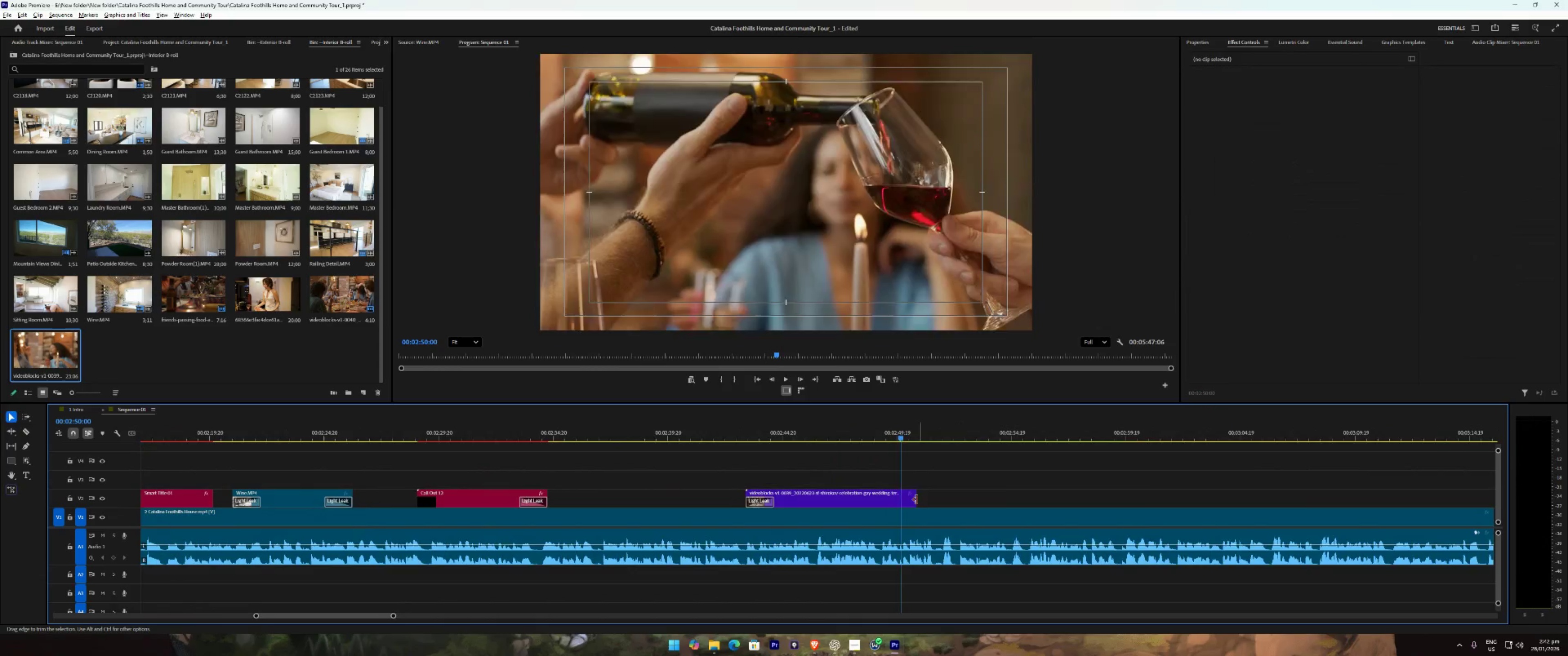 
left_click_drag(start_coordinate=[917, 500], to_coordinate=[943, 503])
 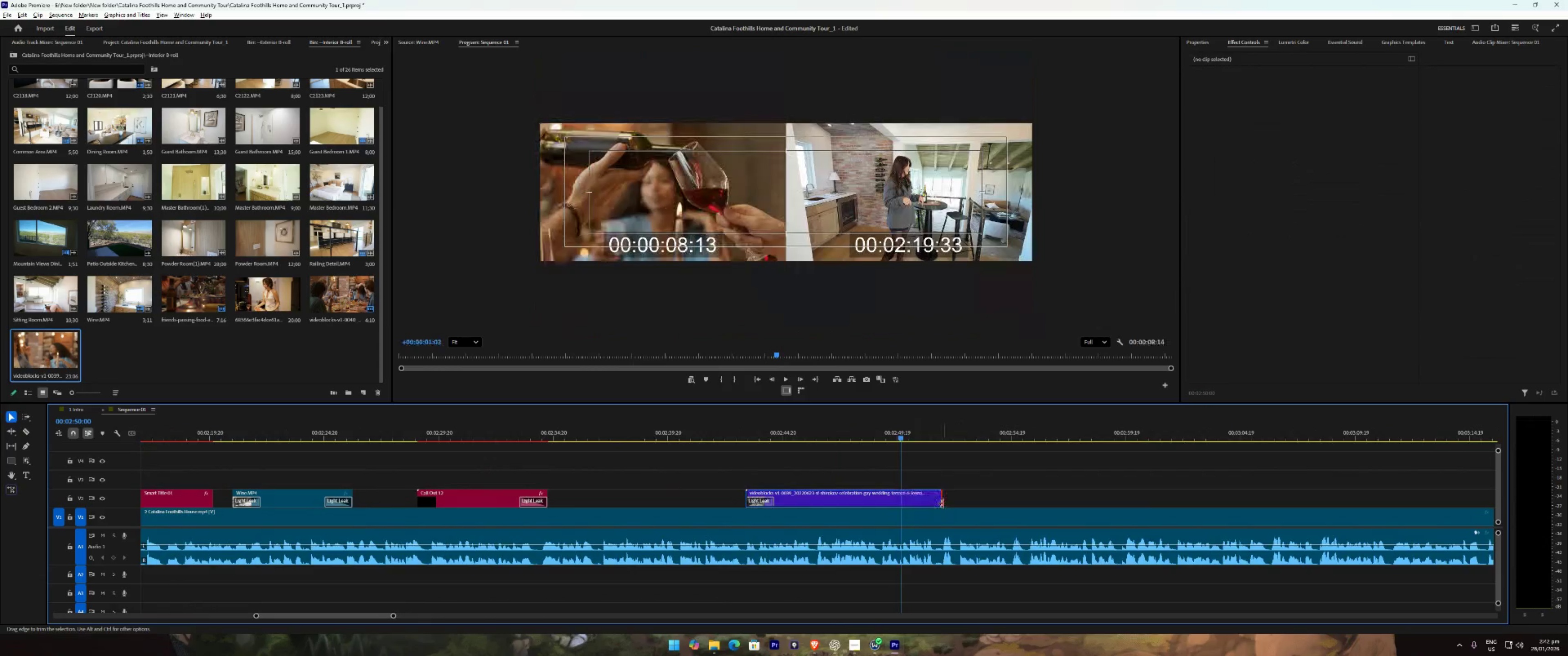 
right_click([943, 503])
 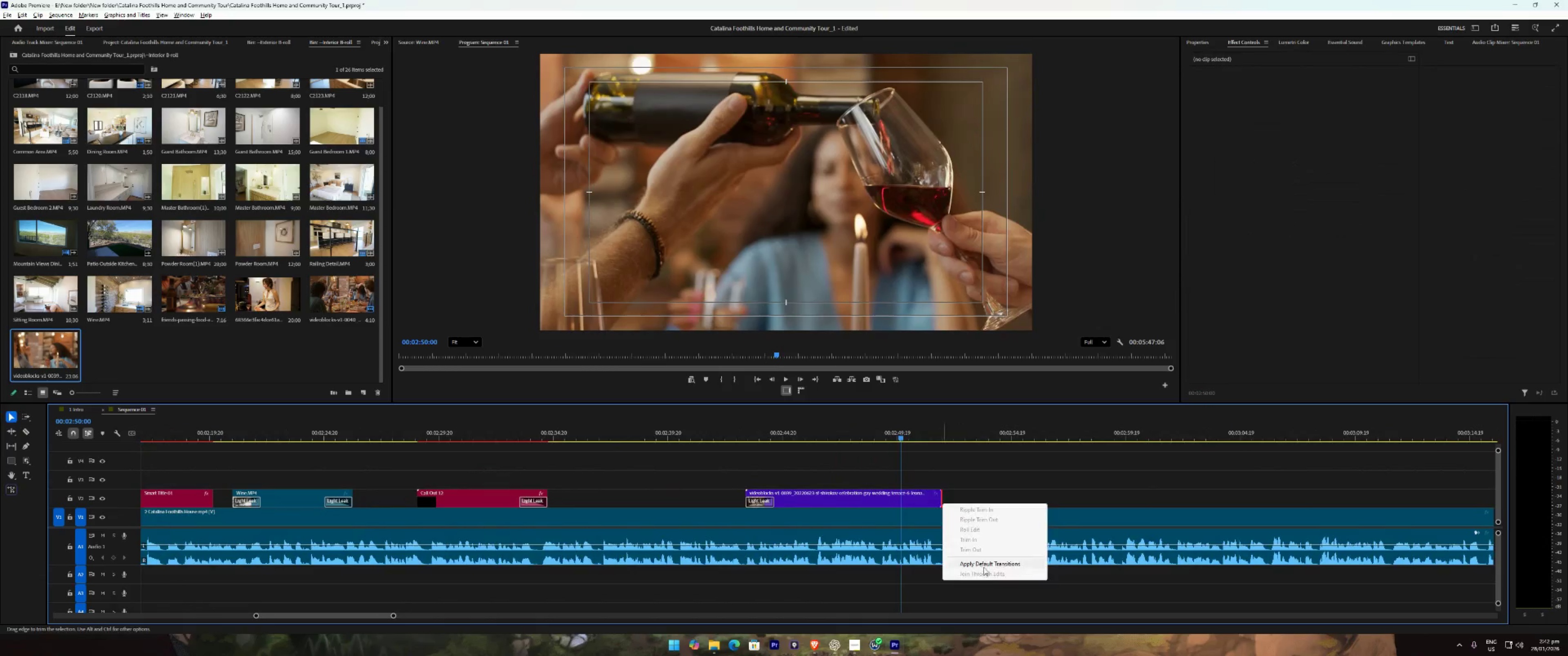 
key(Space)
 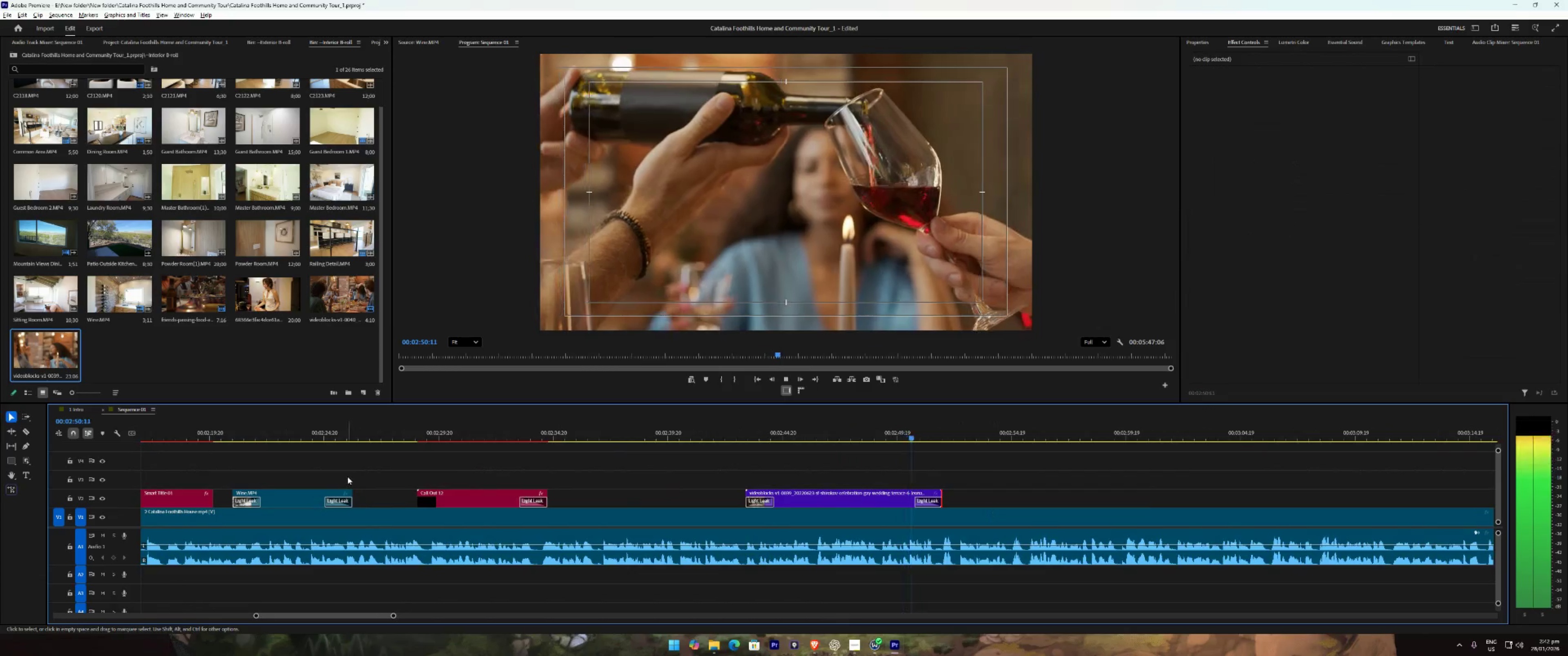 
key(Space)
 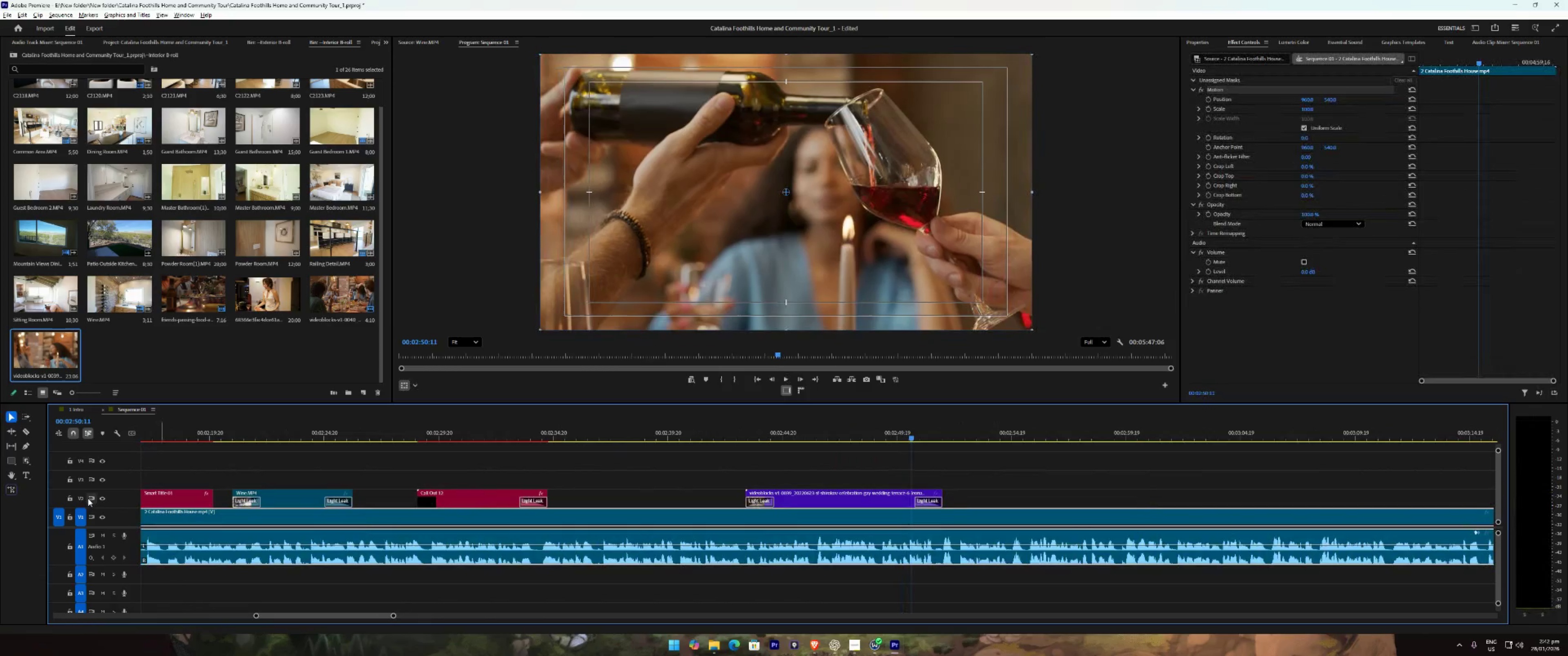 
left_click([88, 498])
 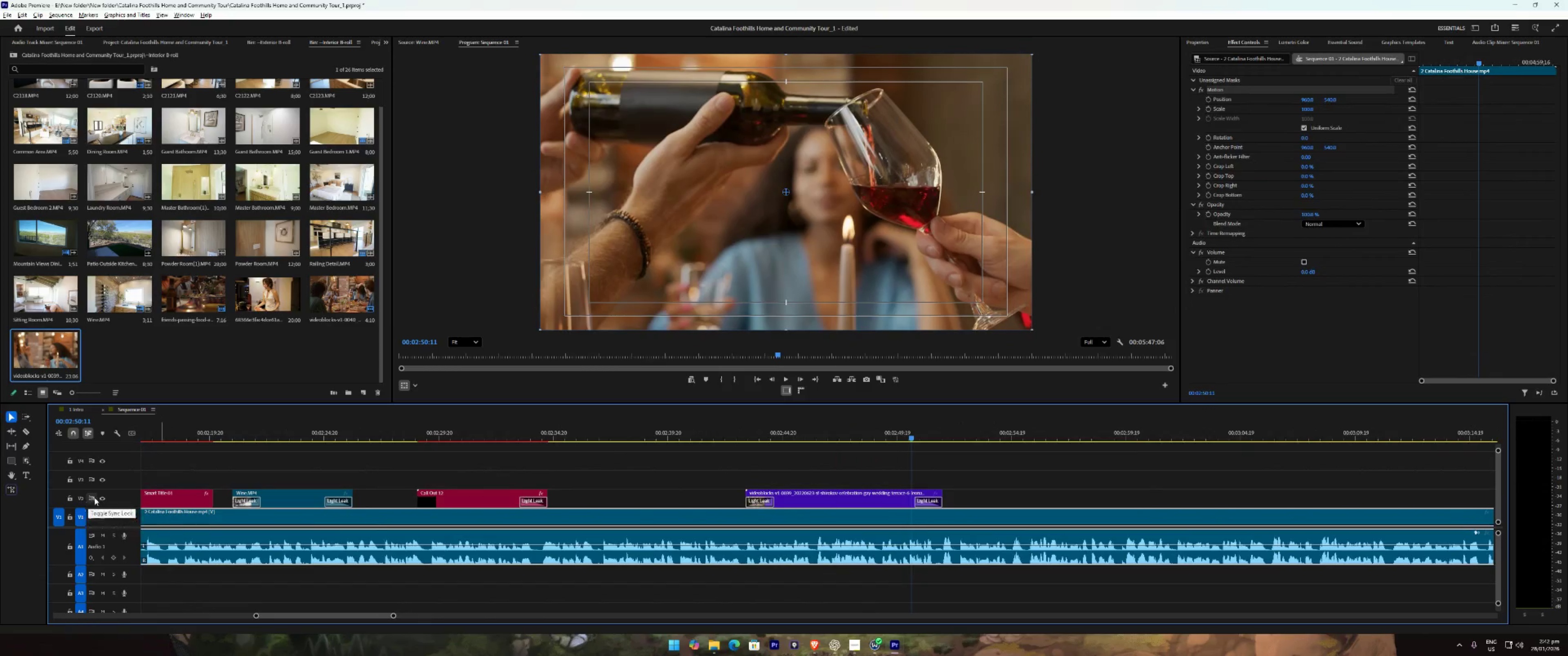 
left_click([95, 497])
 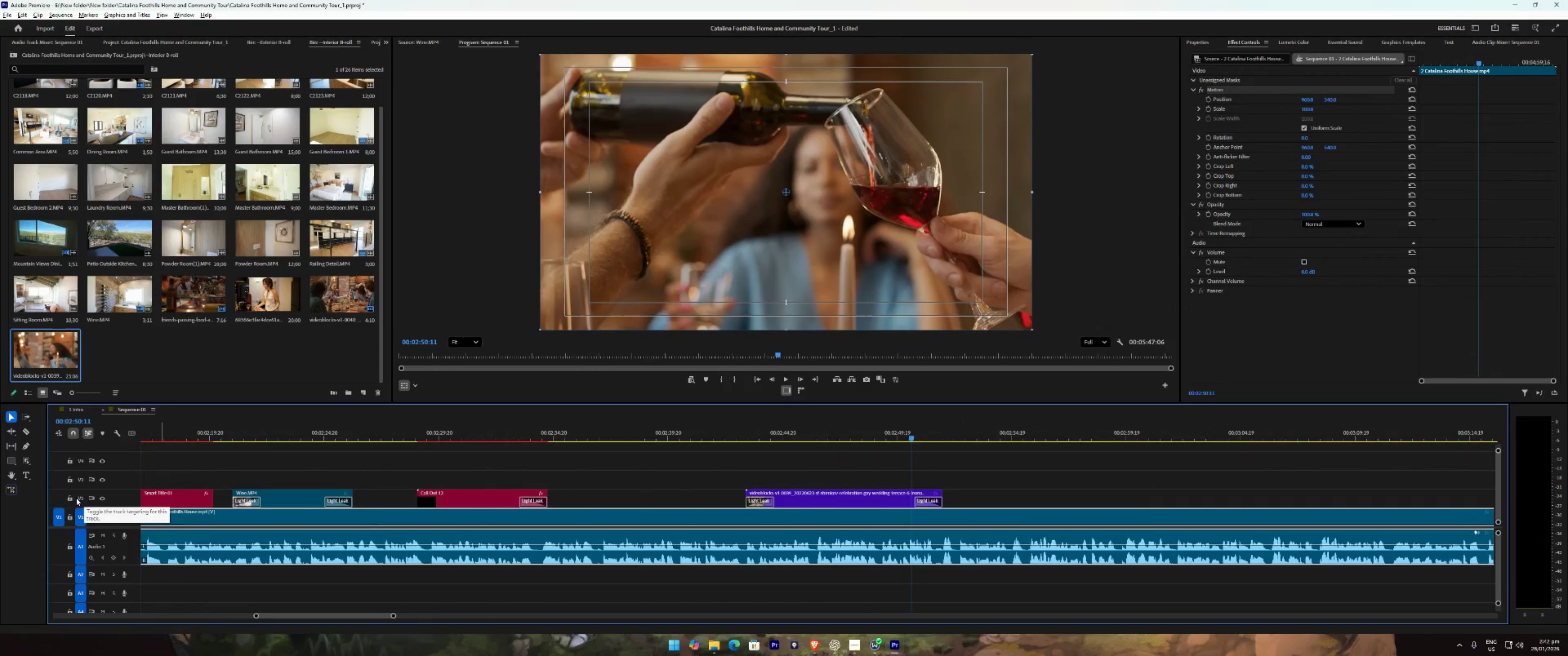 
double_click([76, 498])
 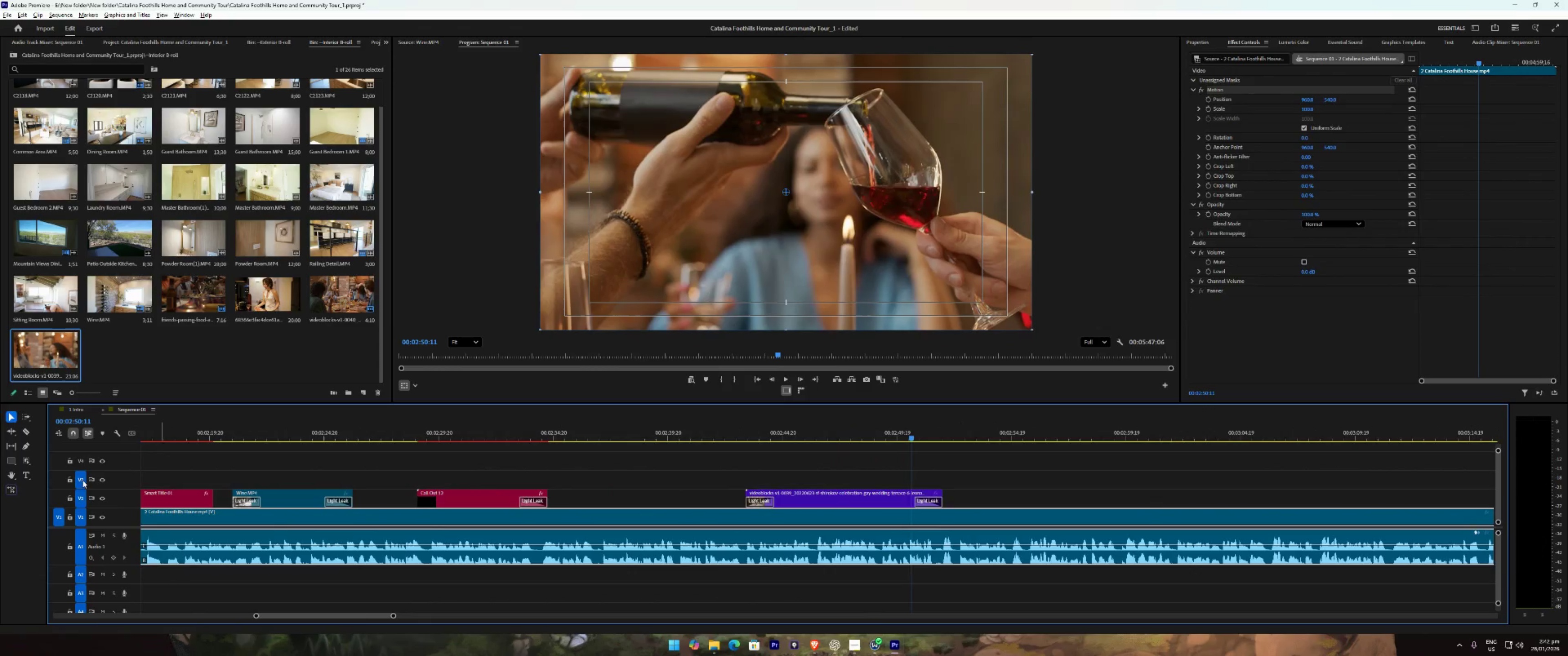 
triple_click([83, 480])
 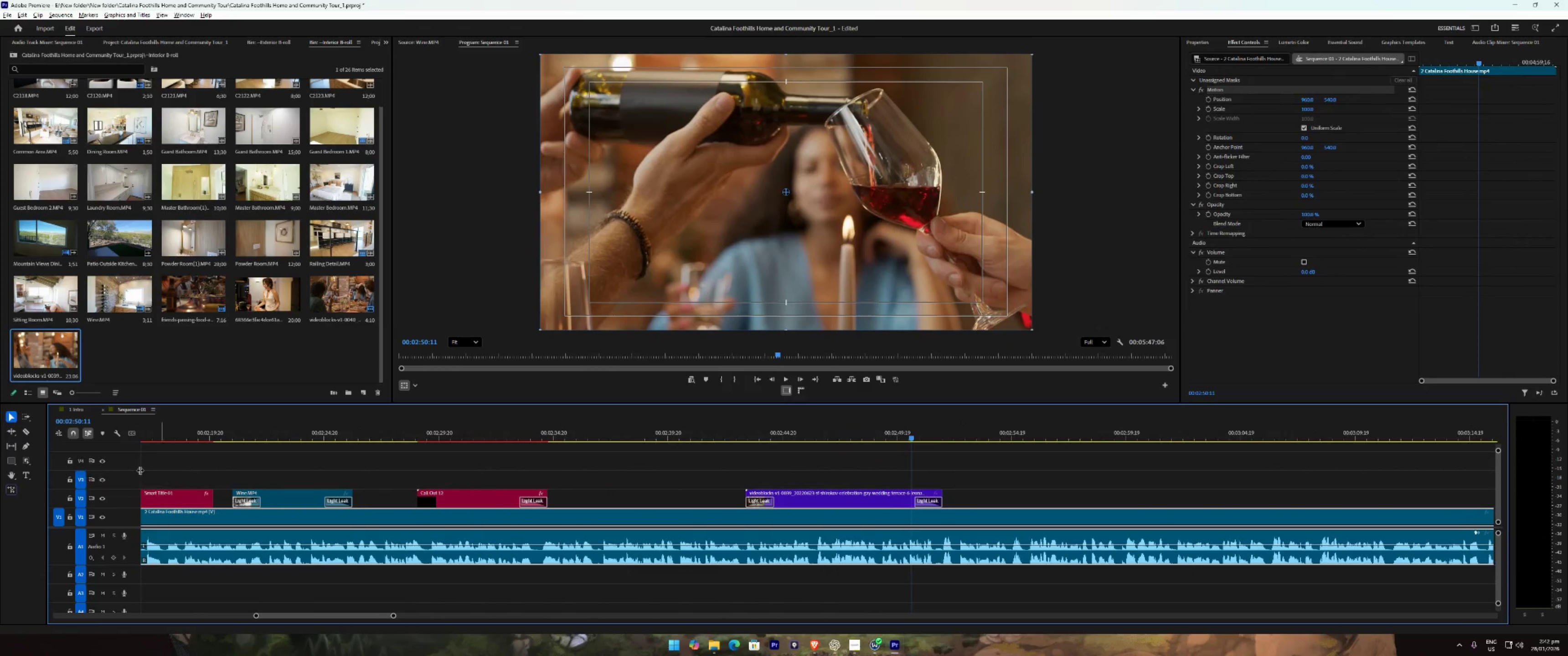 
type( 222111)
 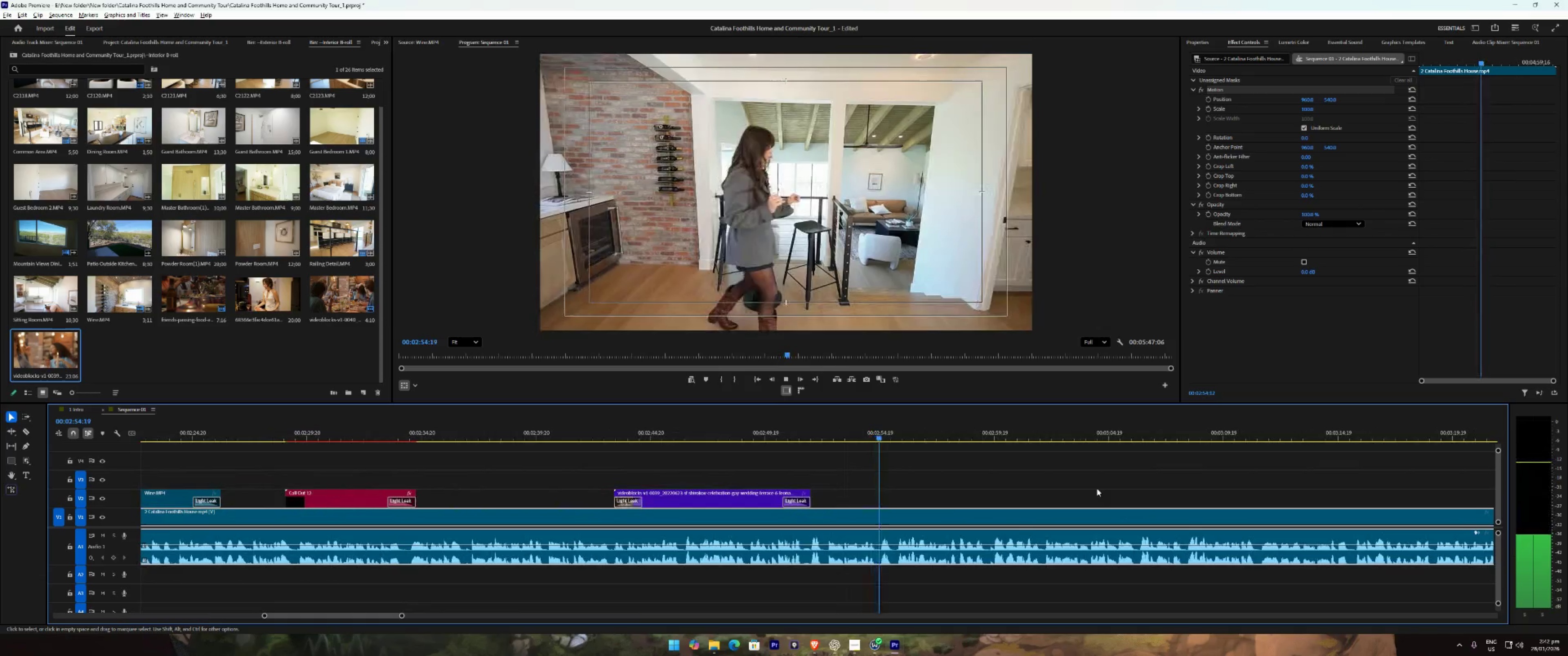 
type(2222111112221)
 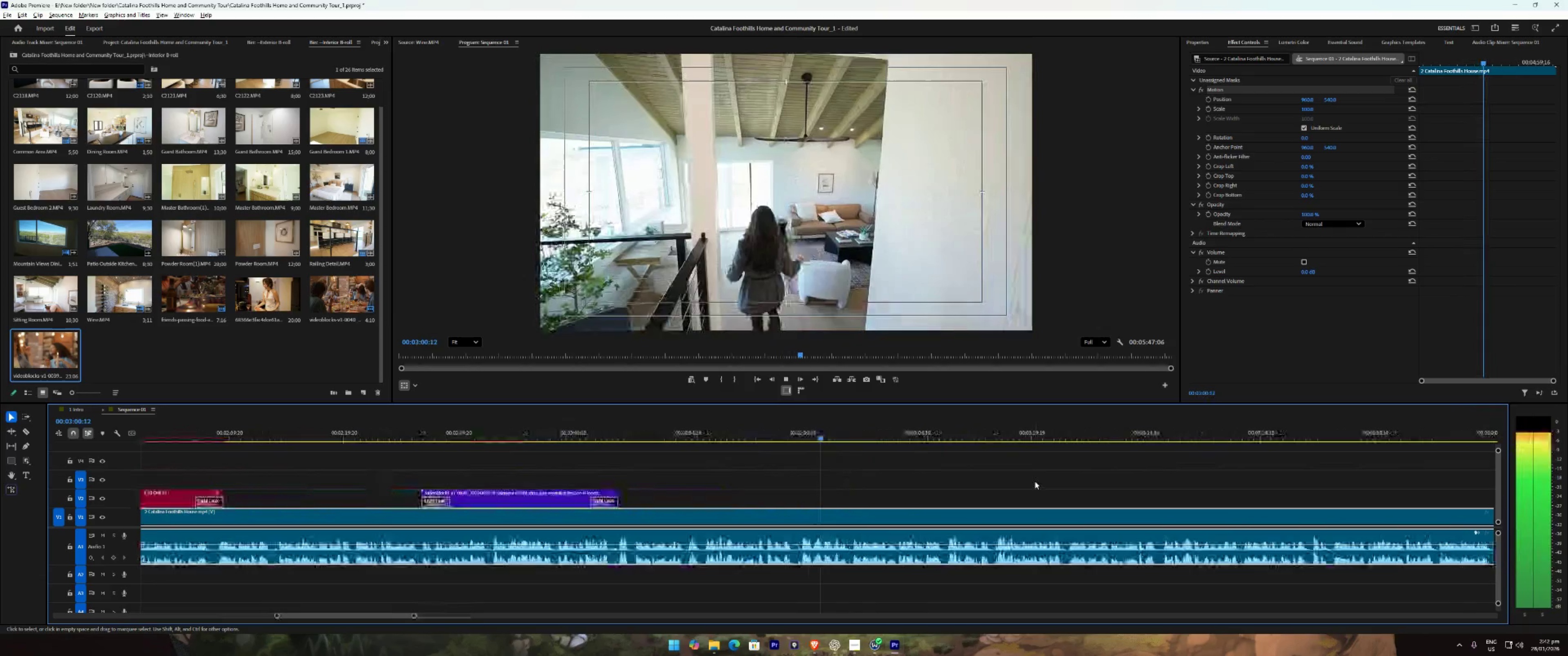 
key(1)
 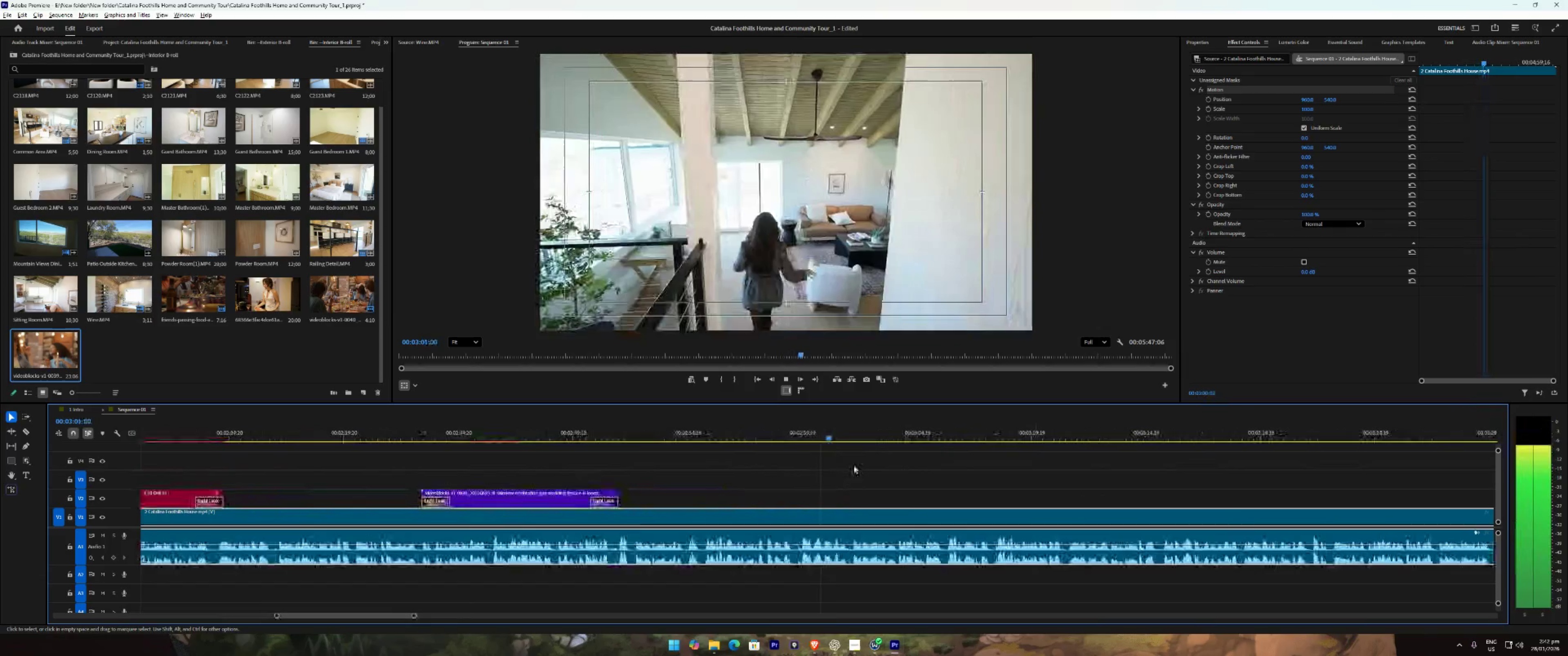 
key(Space)
 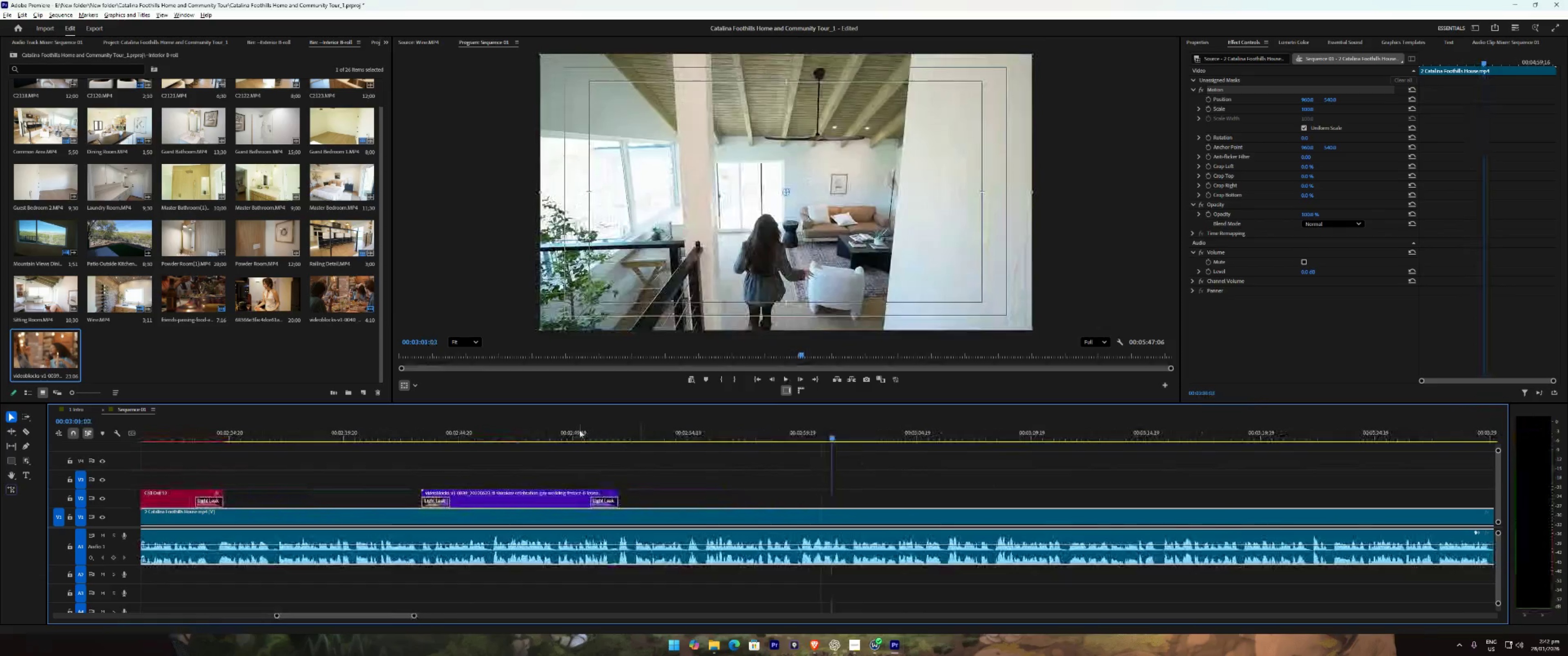 
left_click([579, 430])
 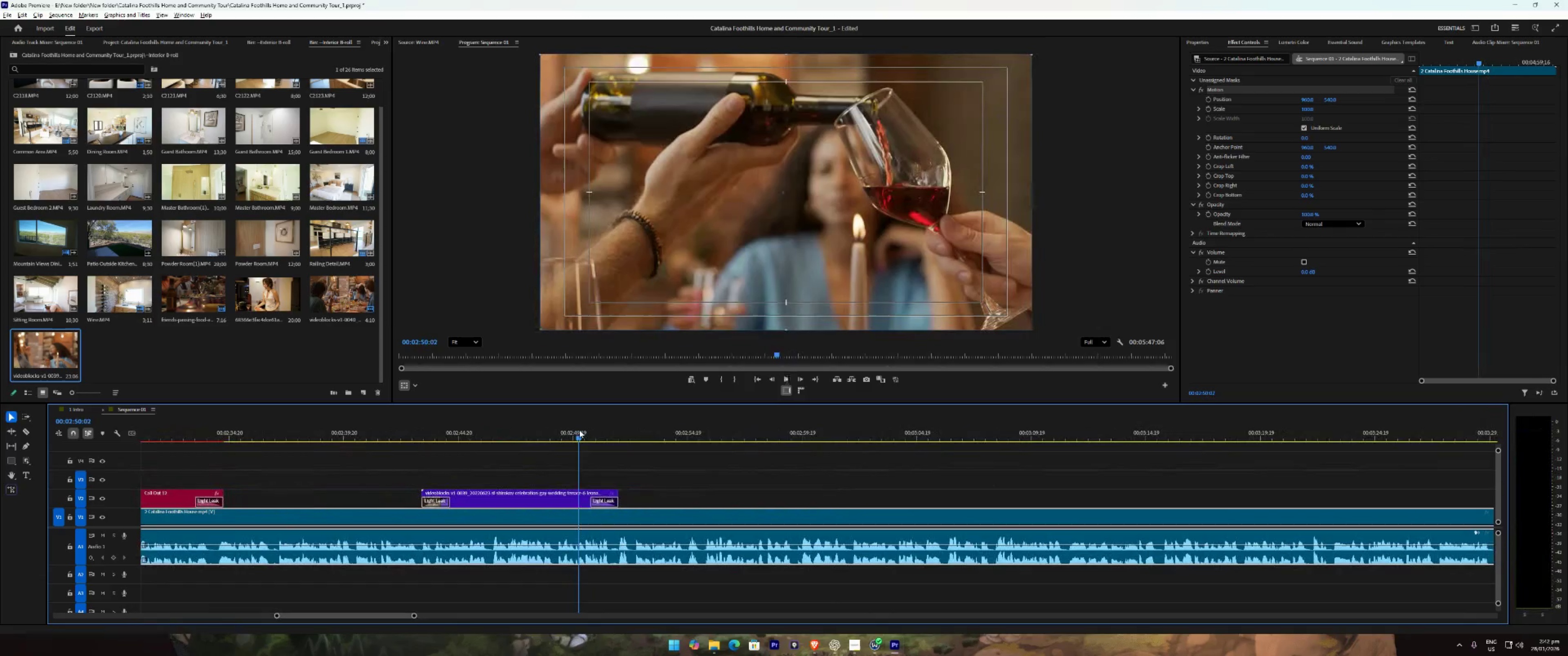 
type( 2222)
 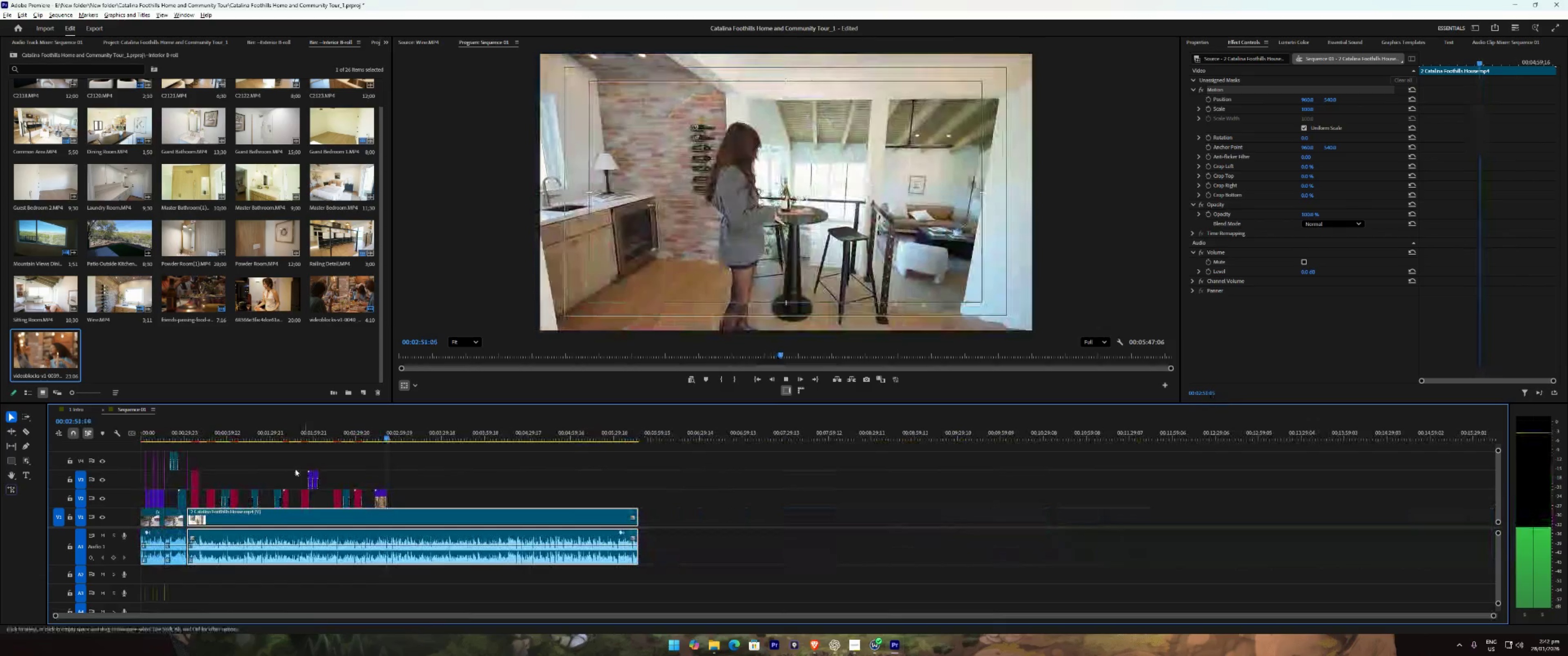 
key(Space)
 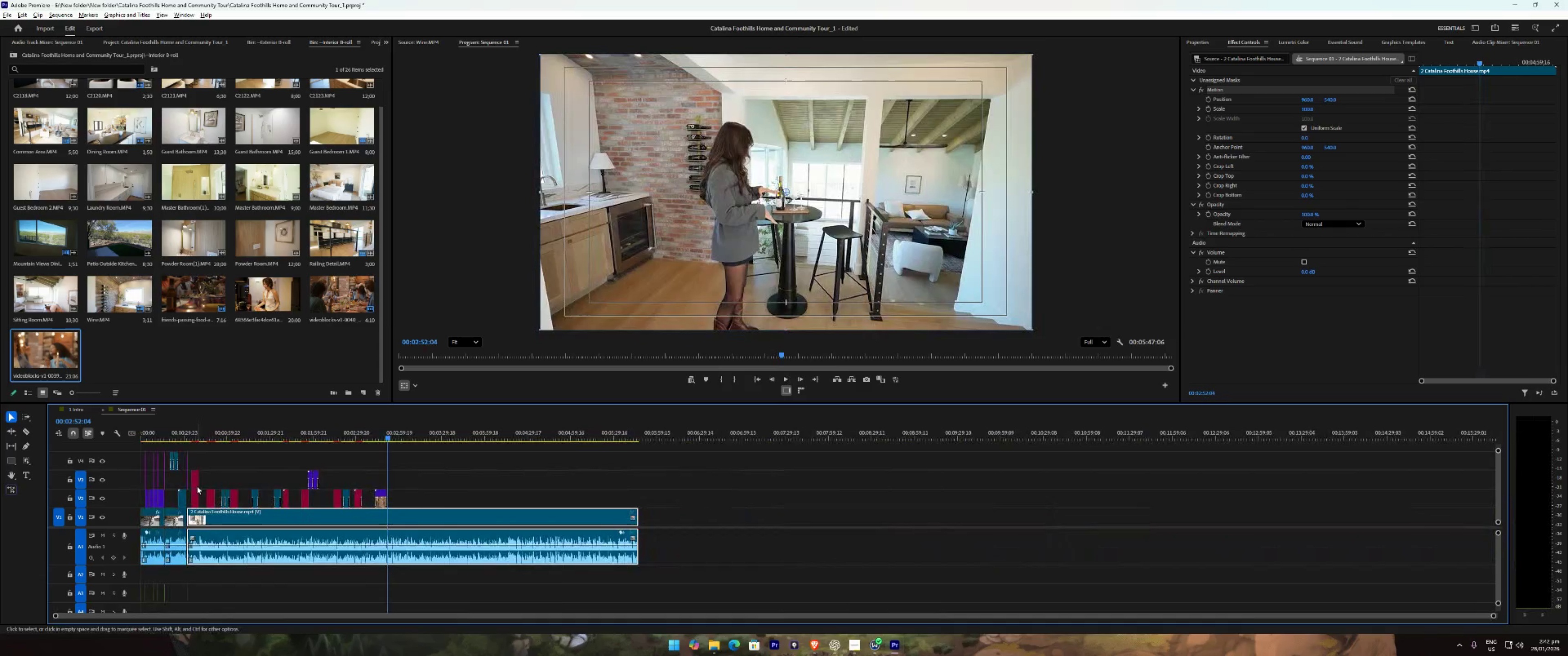 
hold_key(key=AltLeft, duration=0.58)
hold_key(key=AltLeft, duration=0.9)
scroll: coordinate [197, 486], scroll_direction: up, amount: 19.0
 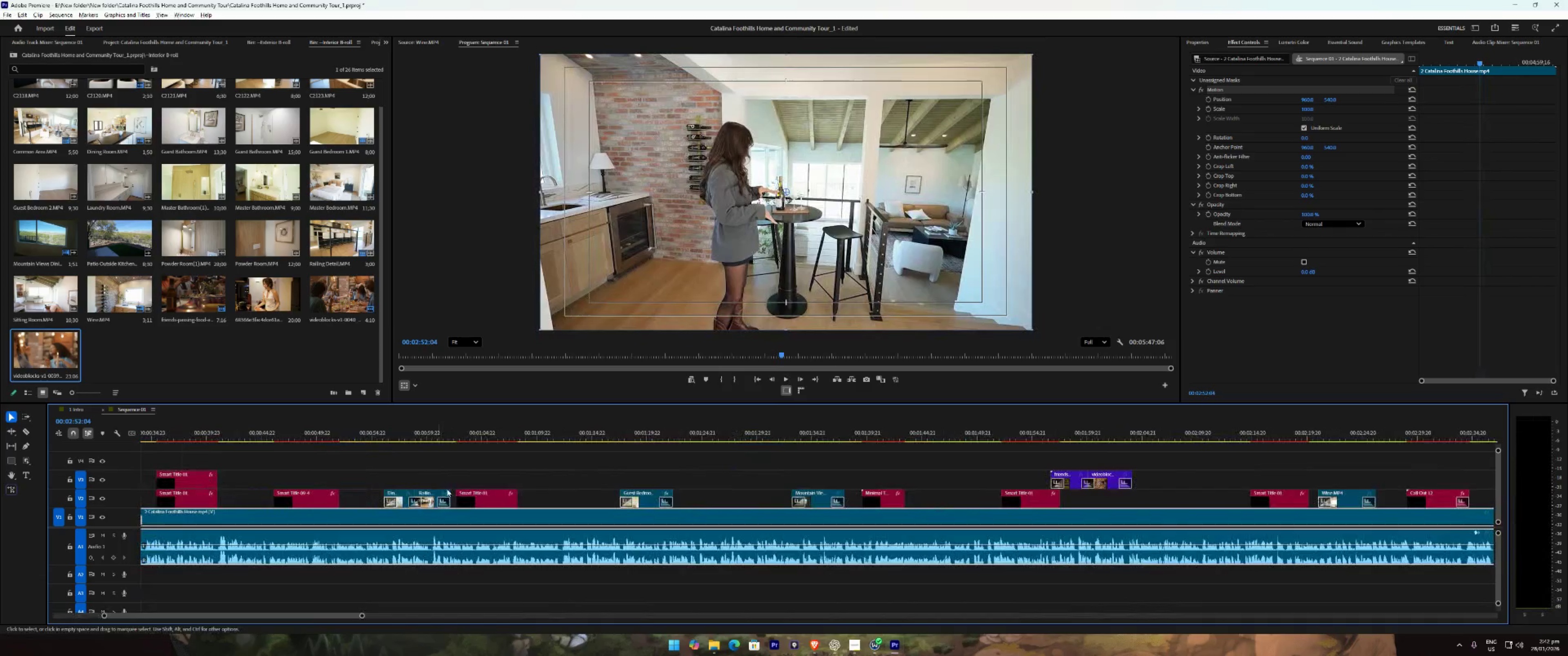 
left_click([878, 497])
 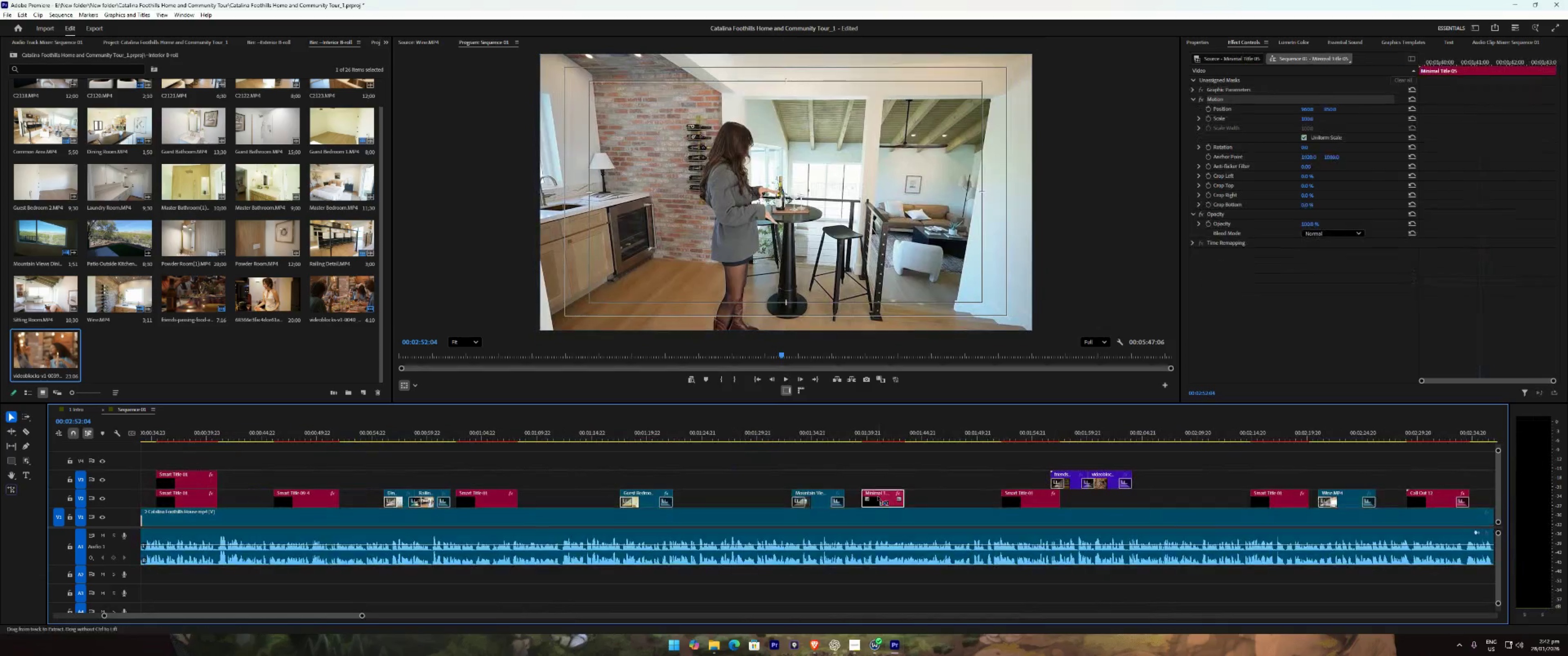 
key(Control+ControlLeft)
 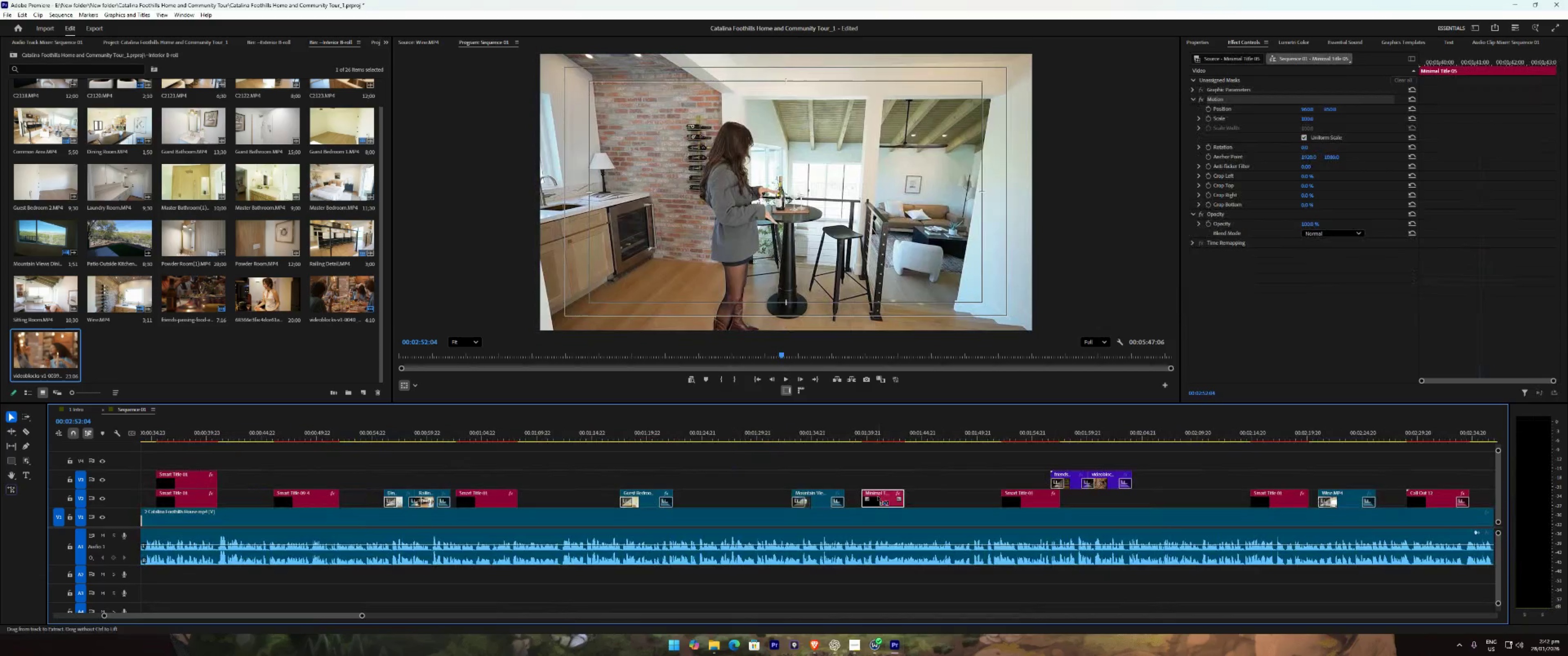 
key(Control+C)
 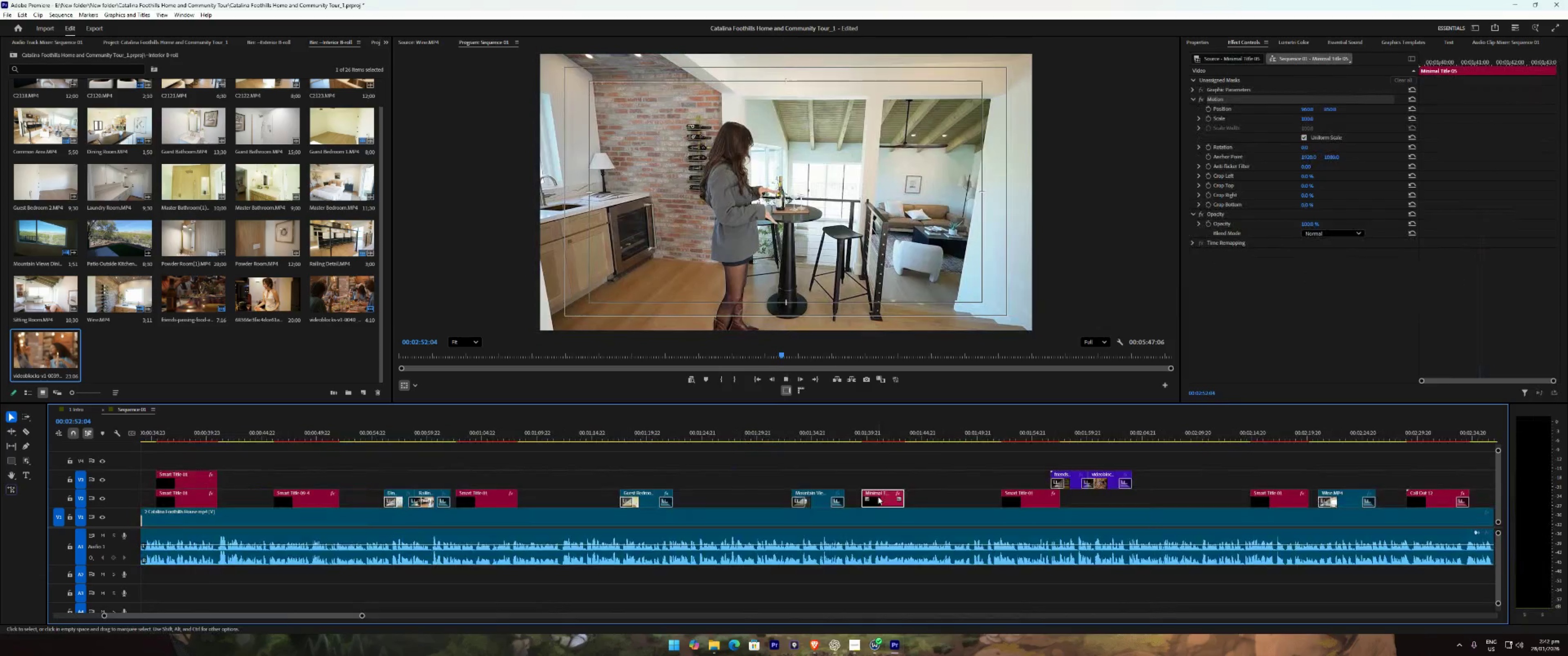 
type( 22111)
 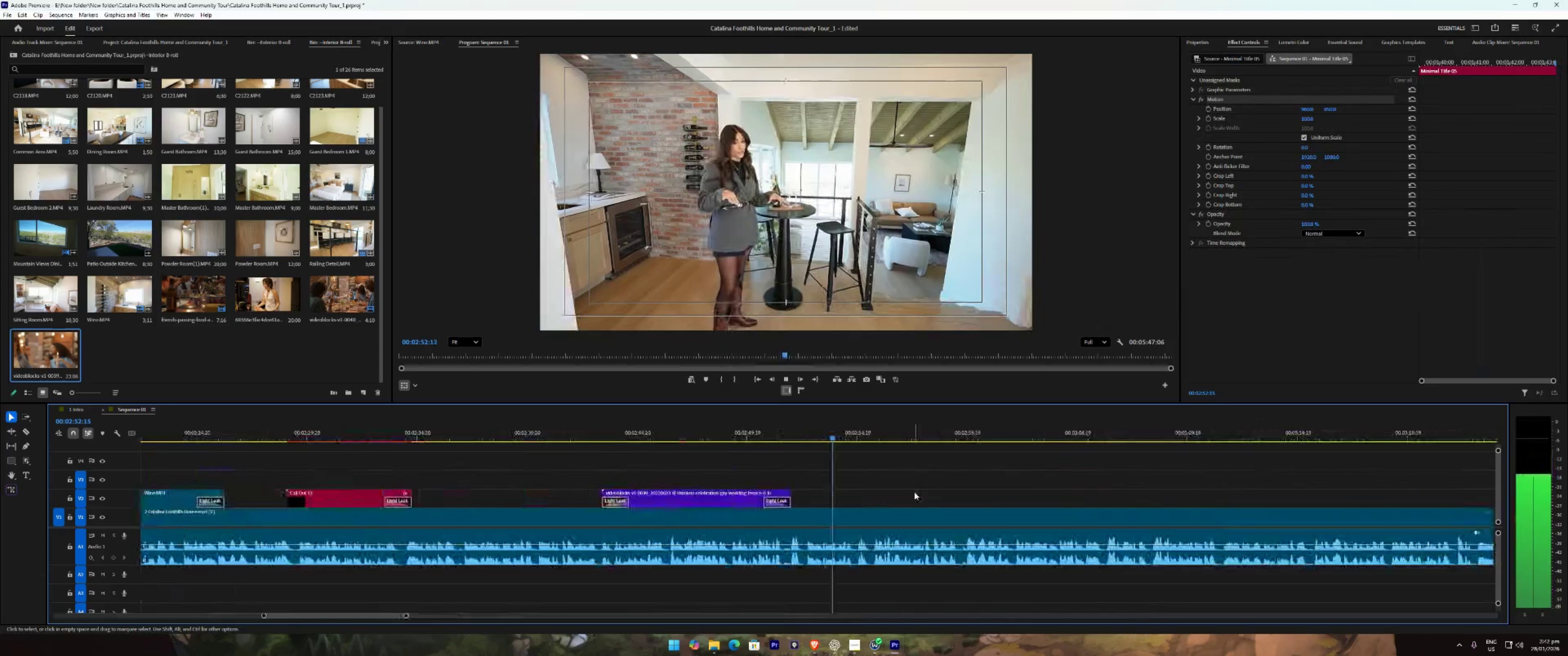 
key(Space)
 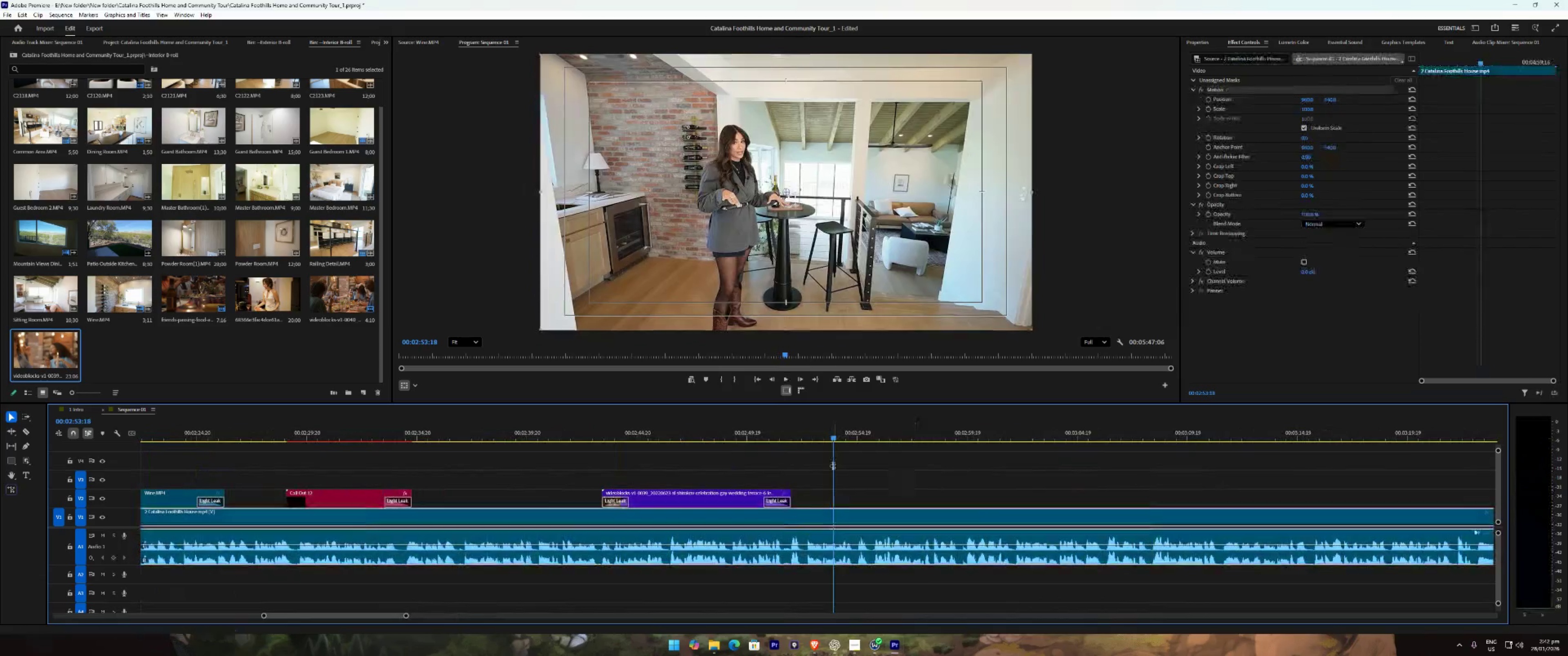 
key(Control+ControlLeft)
 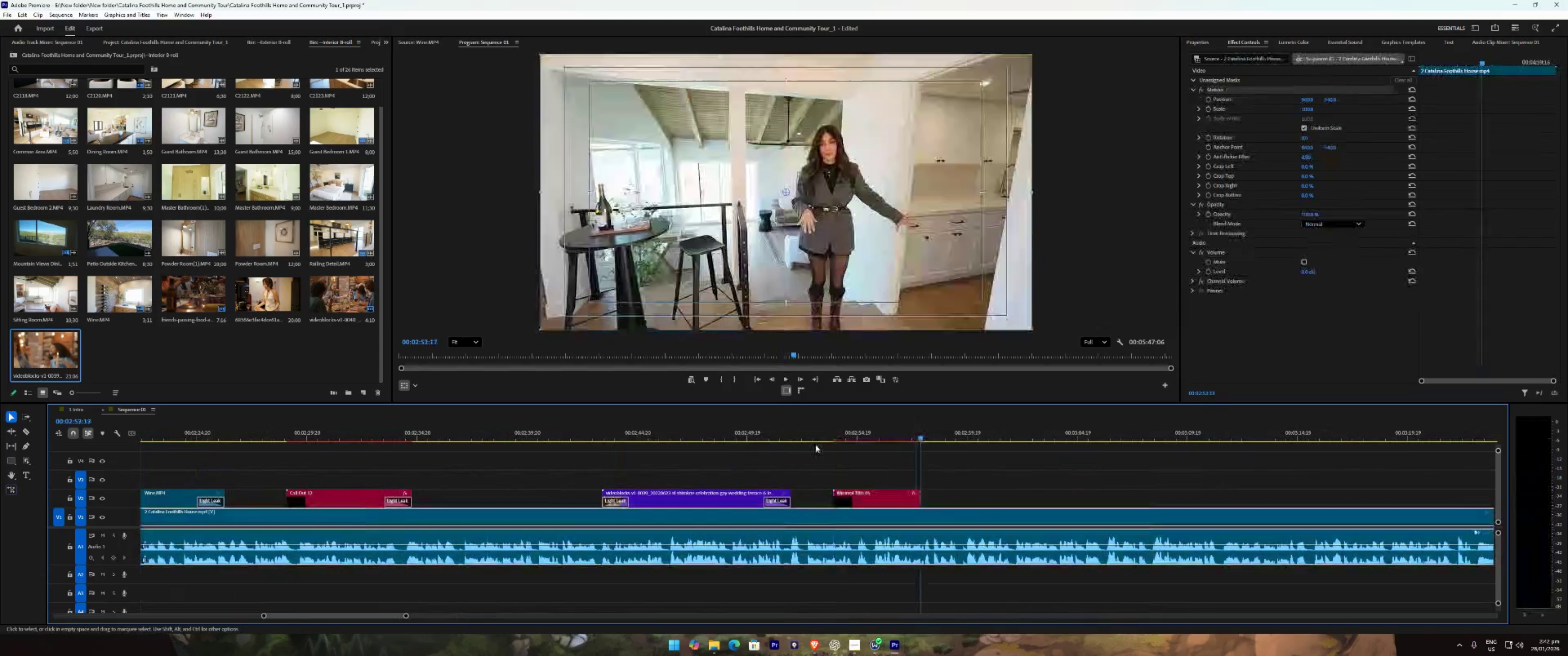 
key(V)
 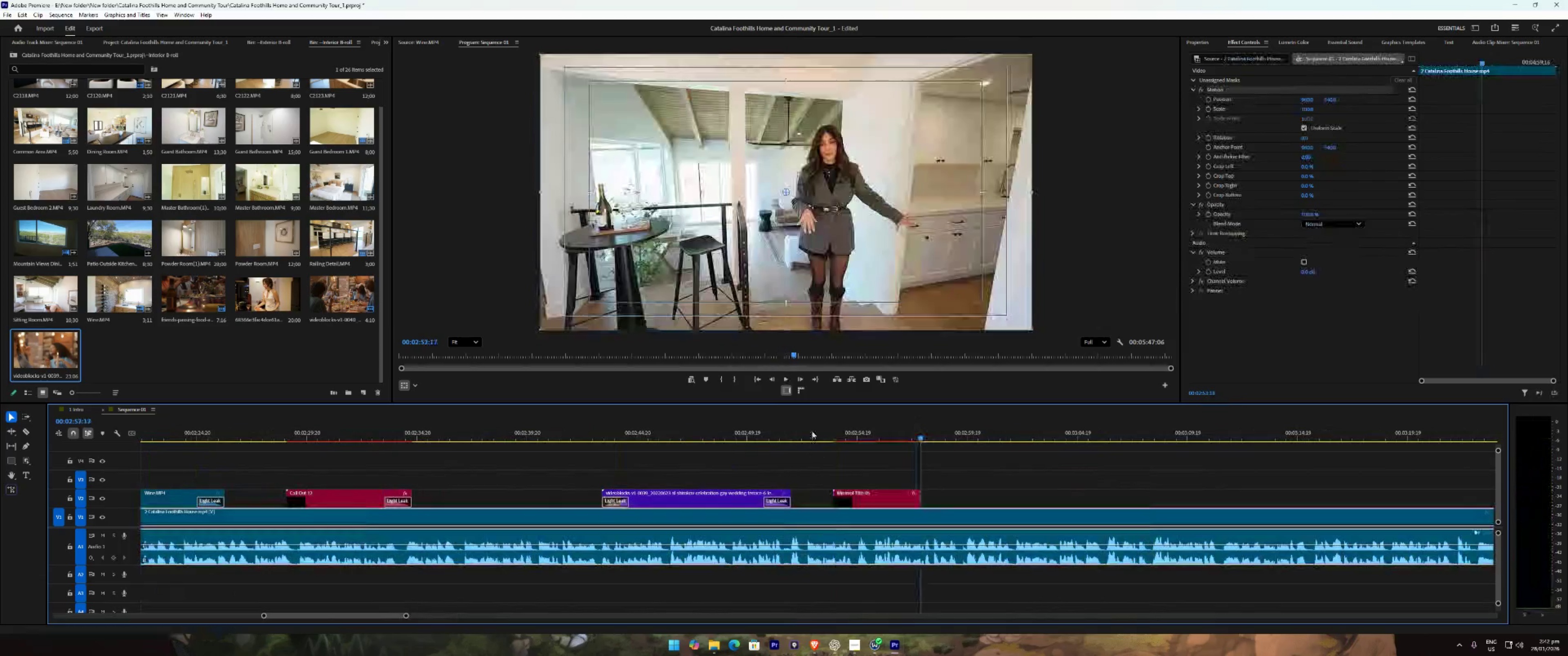 
left_click([812, 431])
 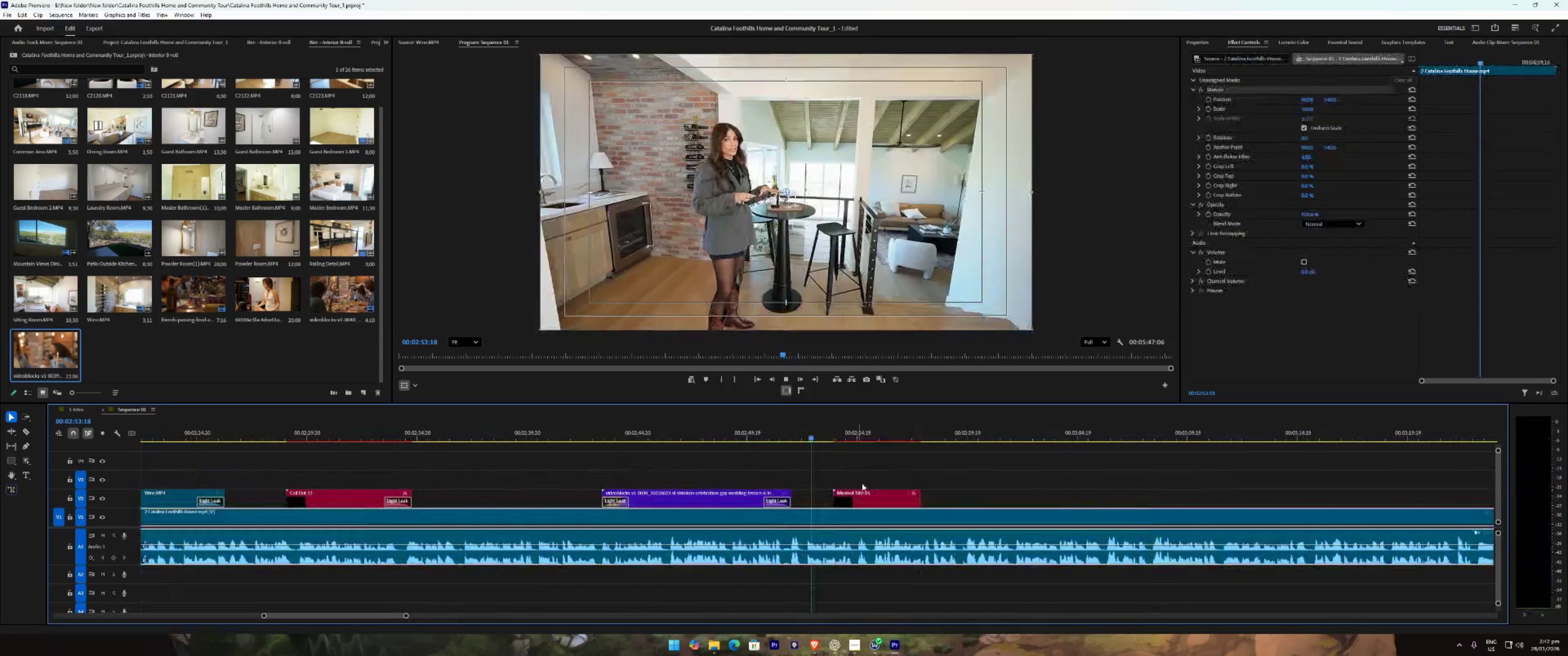 
key(Space)
 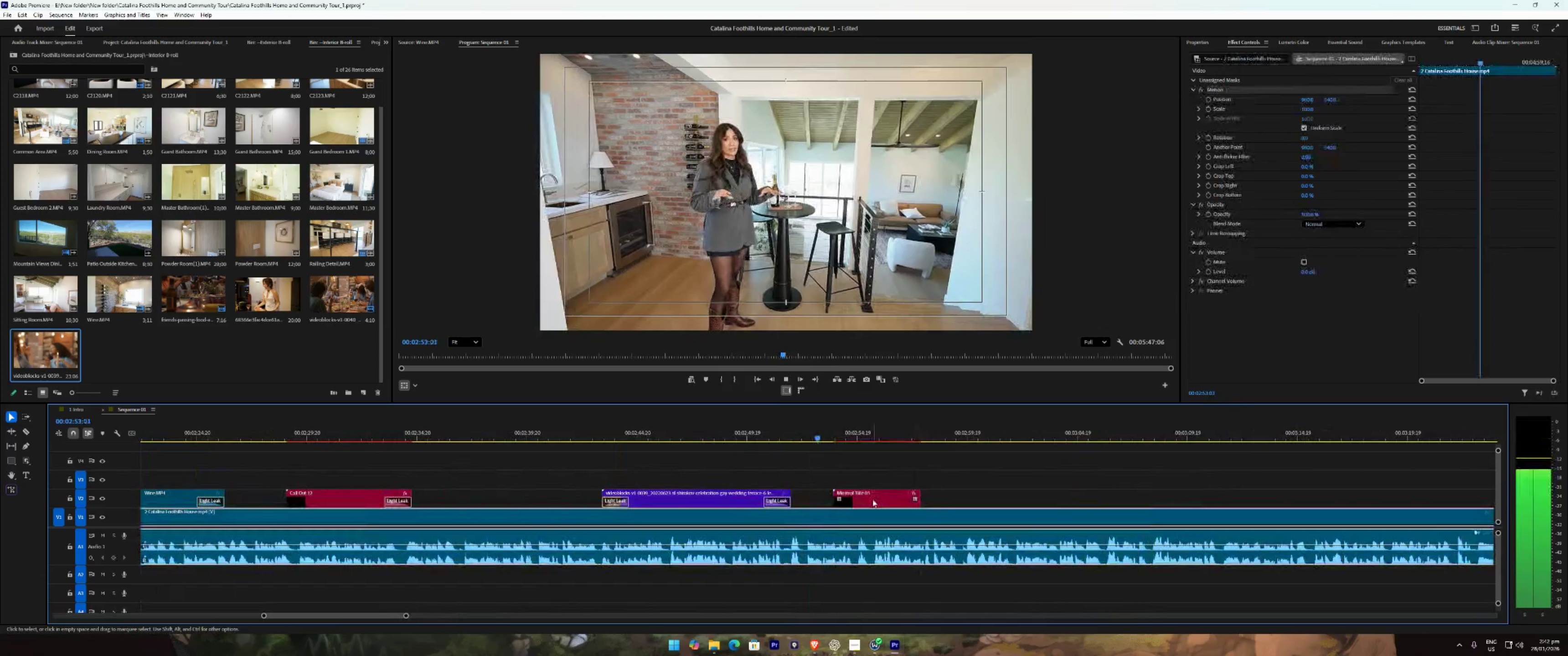 
left_click_drag(start_coordinate=[872, 499], to_coordinate=[857, 500])
 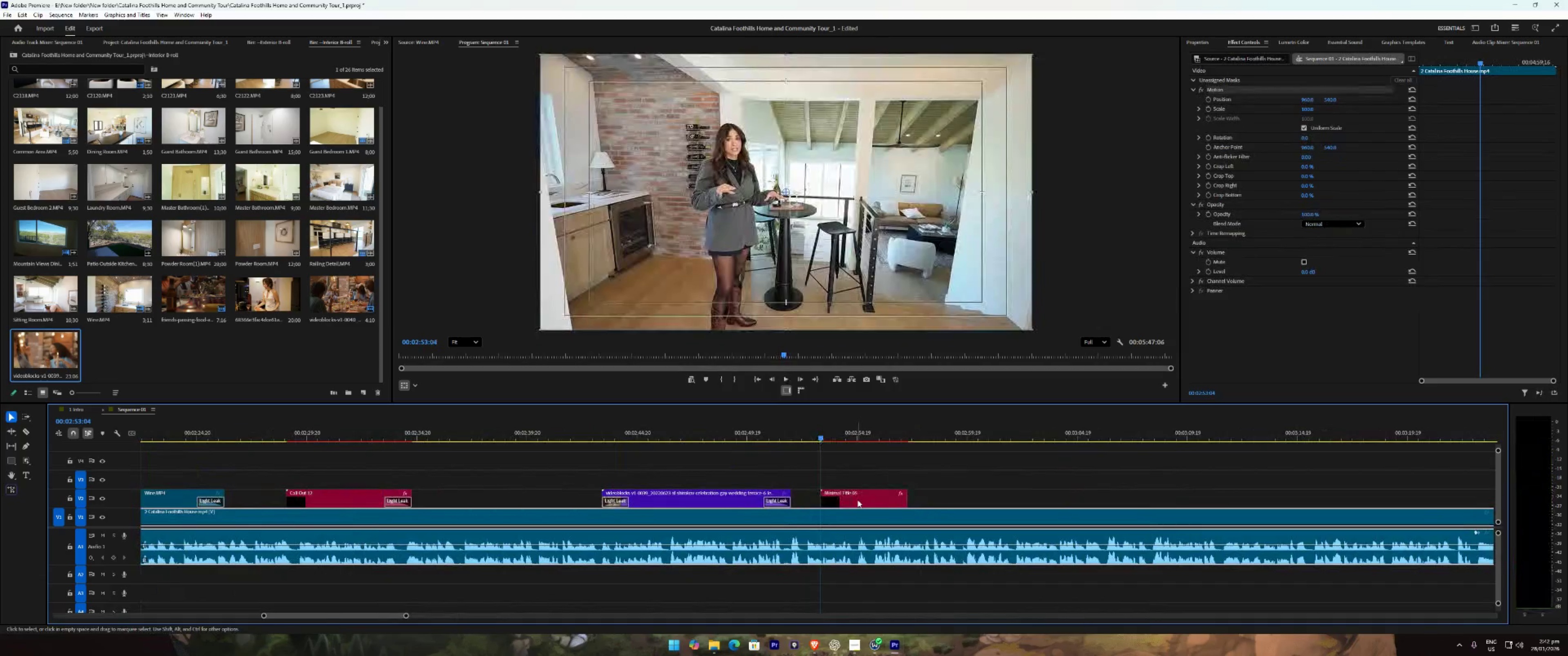 
key(Space)
 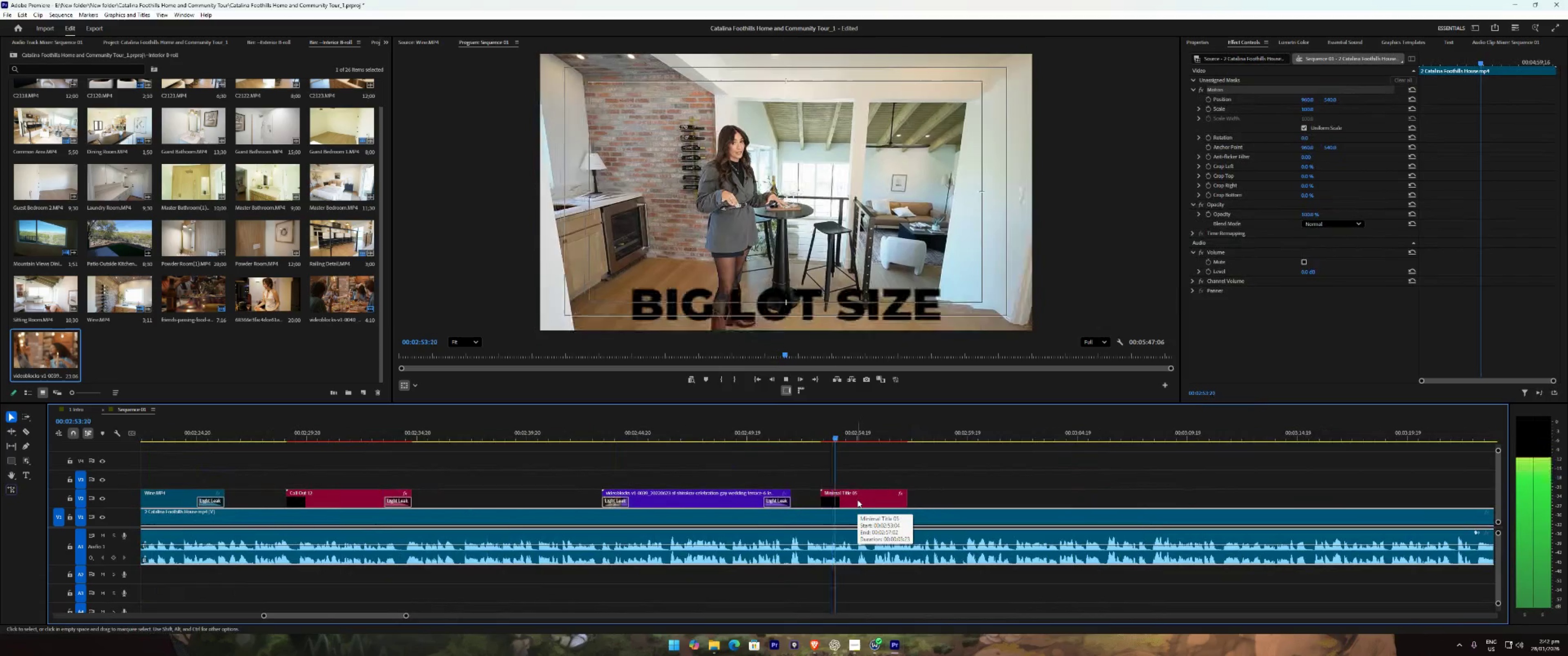 
key(Space)
 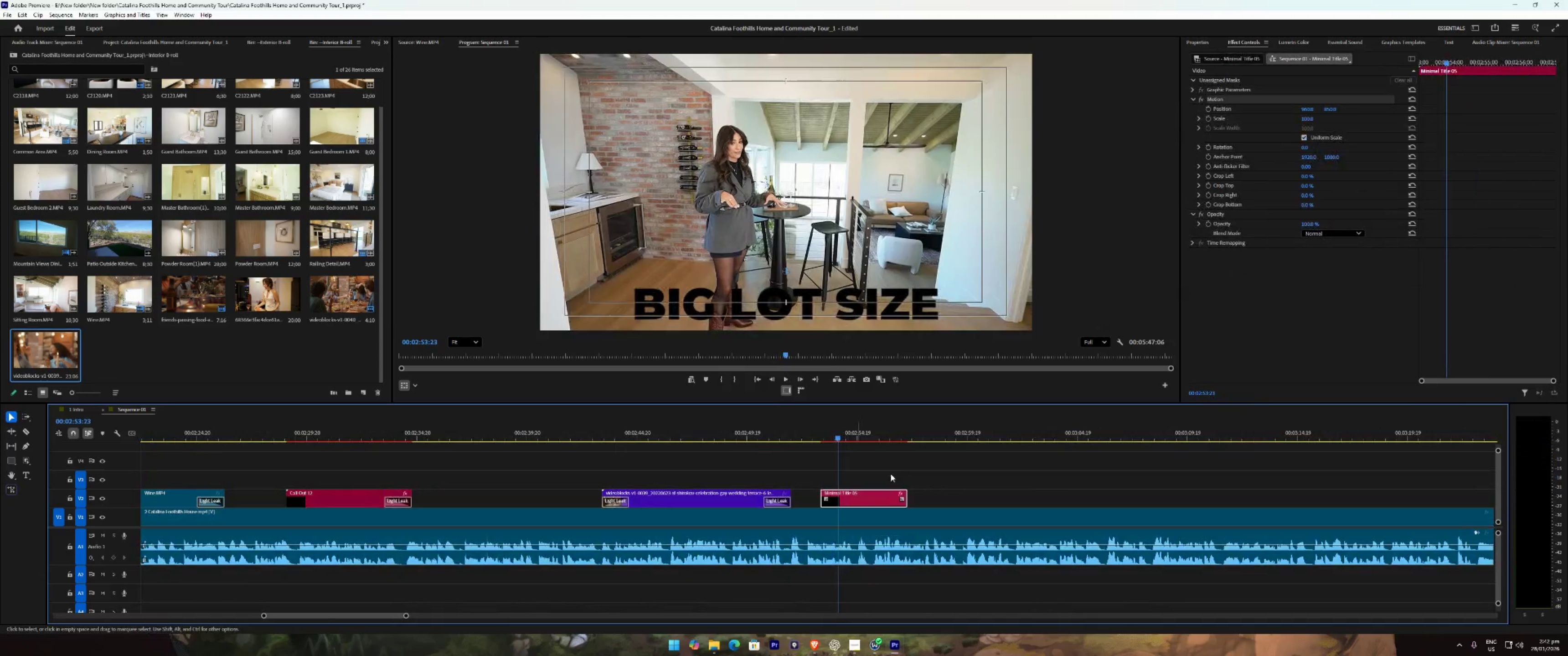 
left_click([857, 500])
 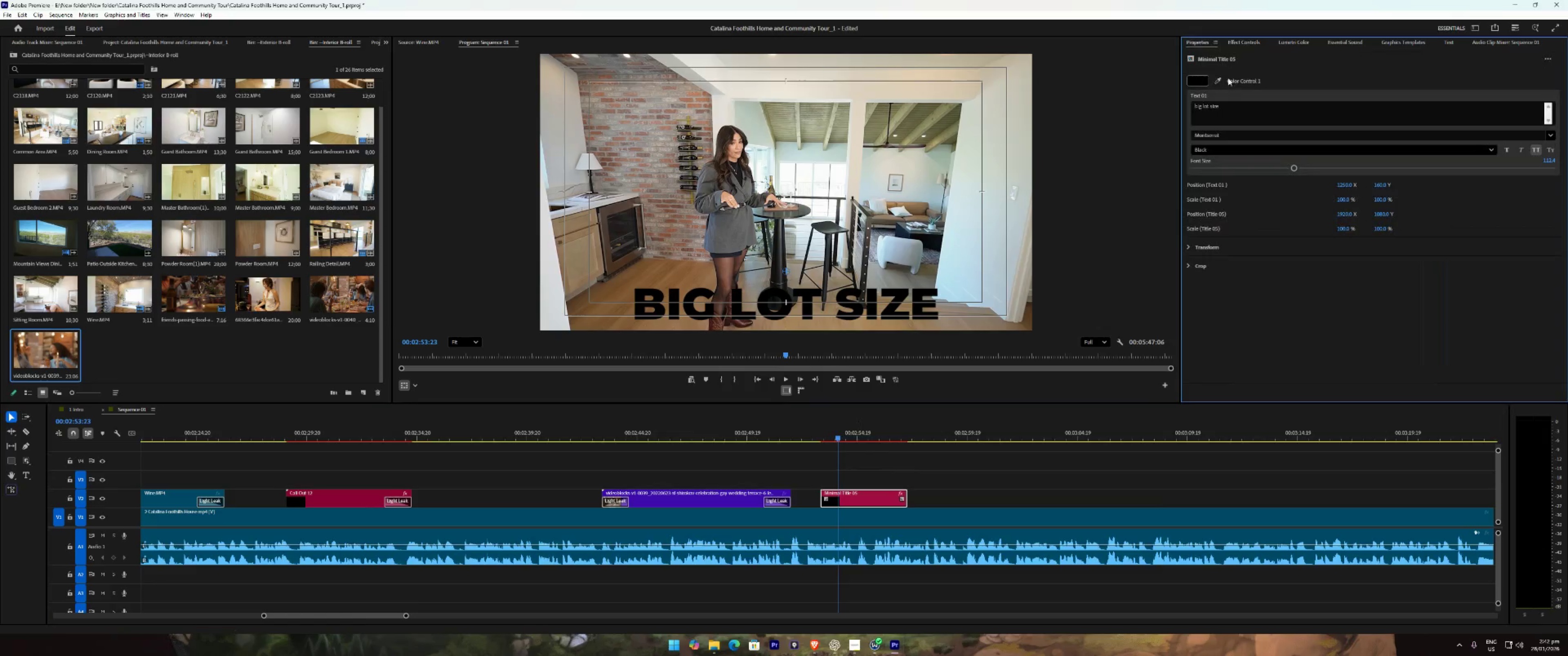 
double_click([1253, 116])
 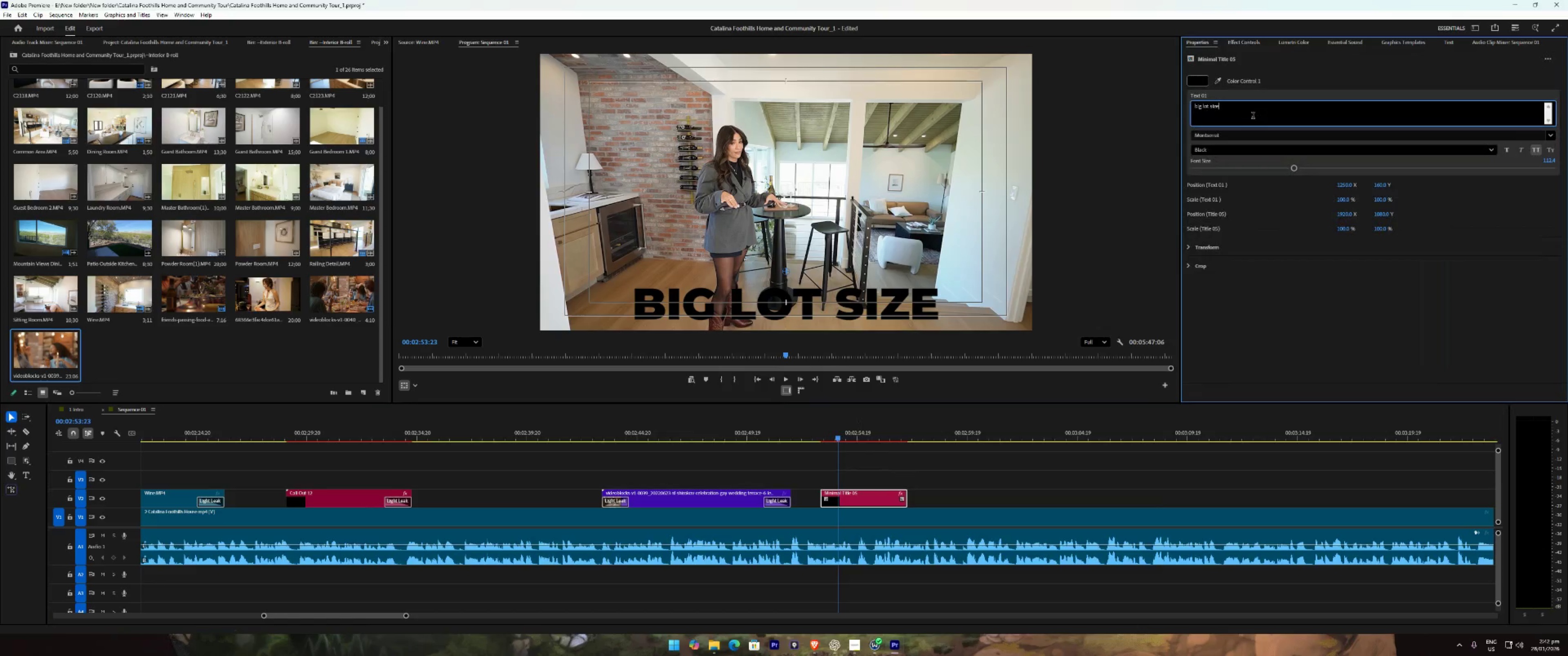 
key(Control+ControlLeft)
 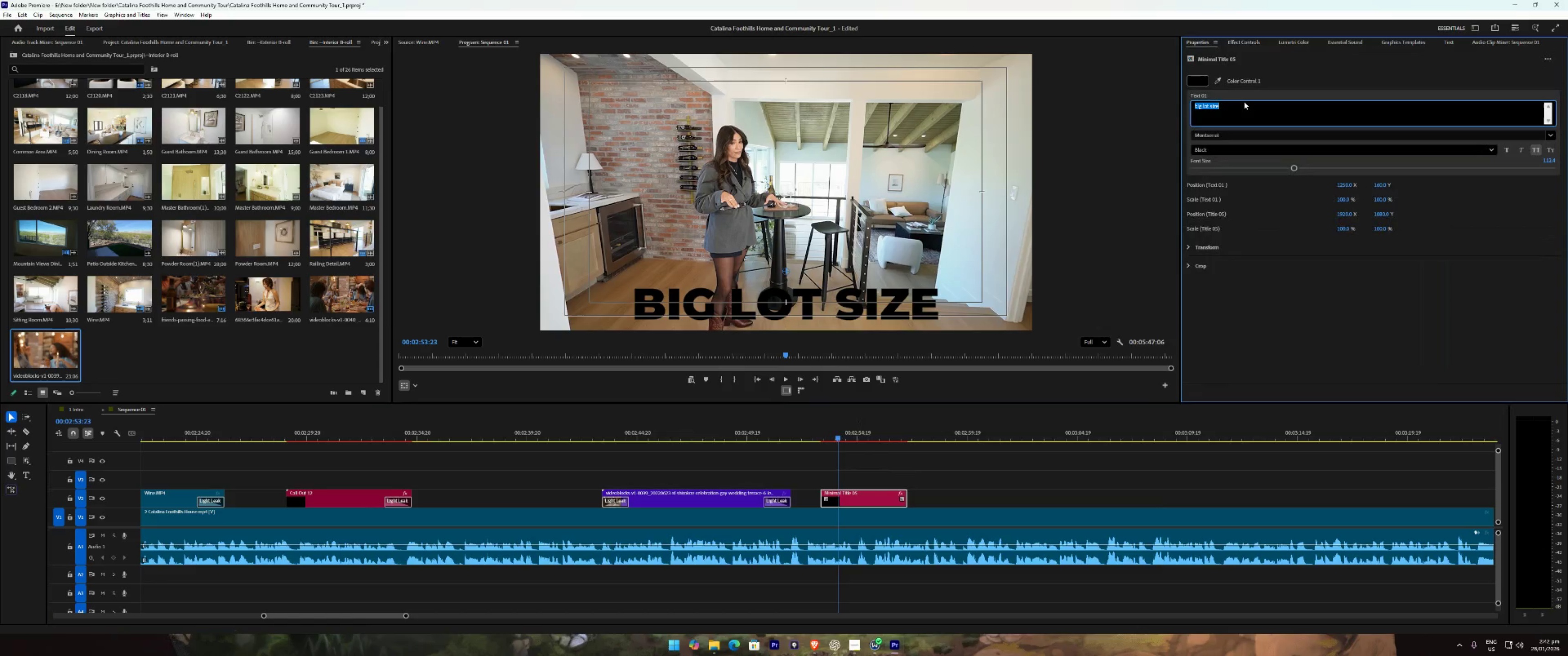 
key(Control+A)
 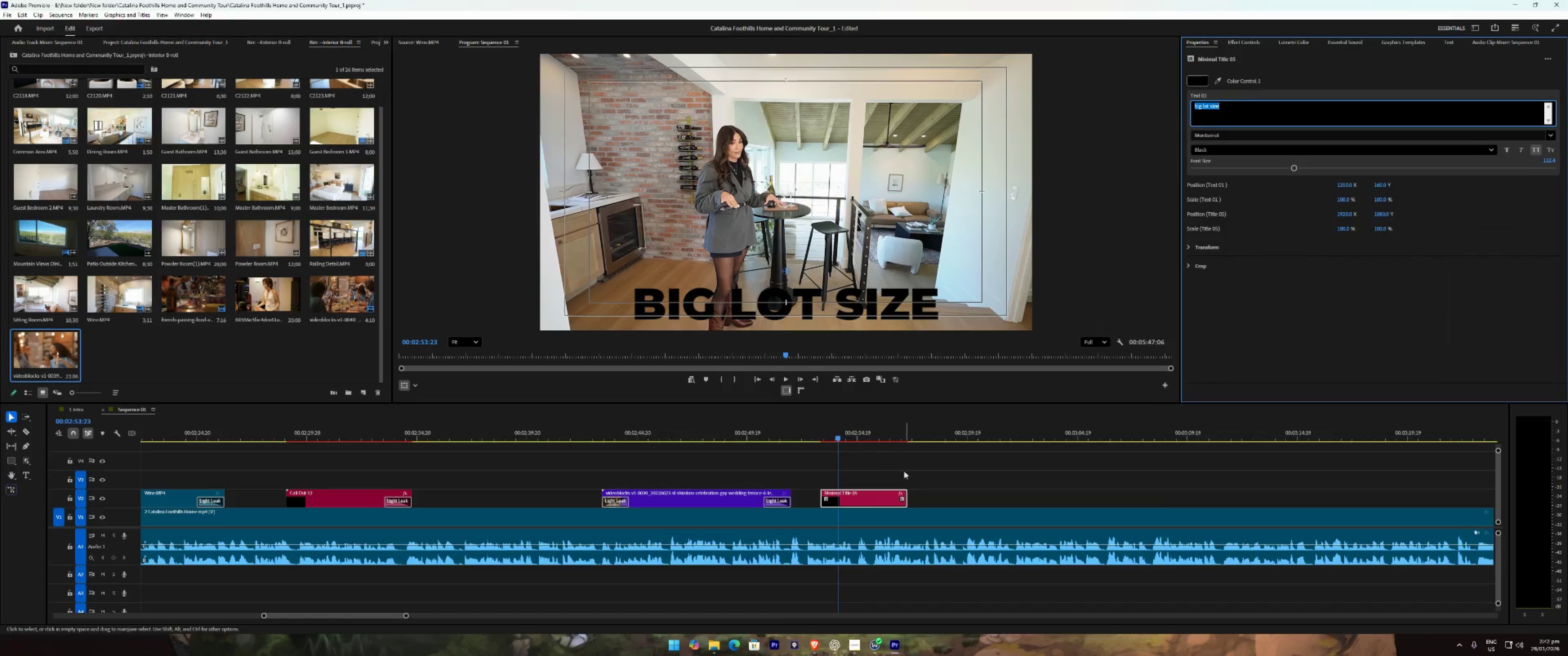 
key(E)
 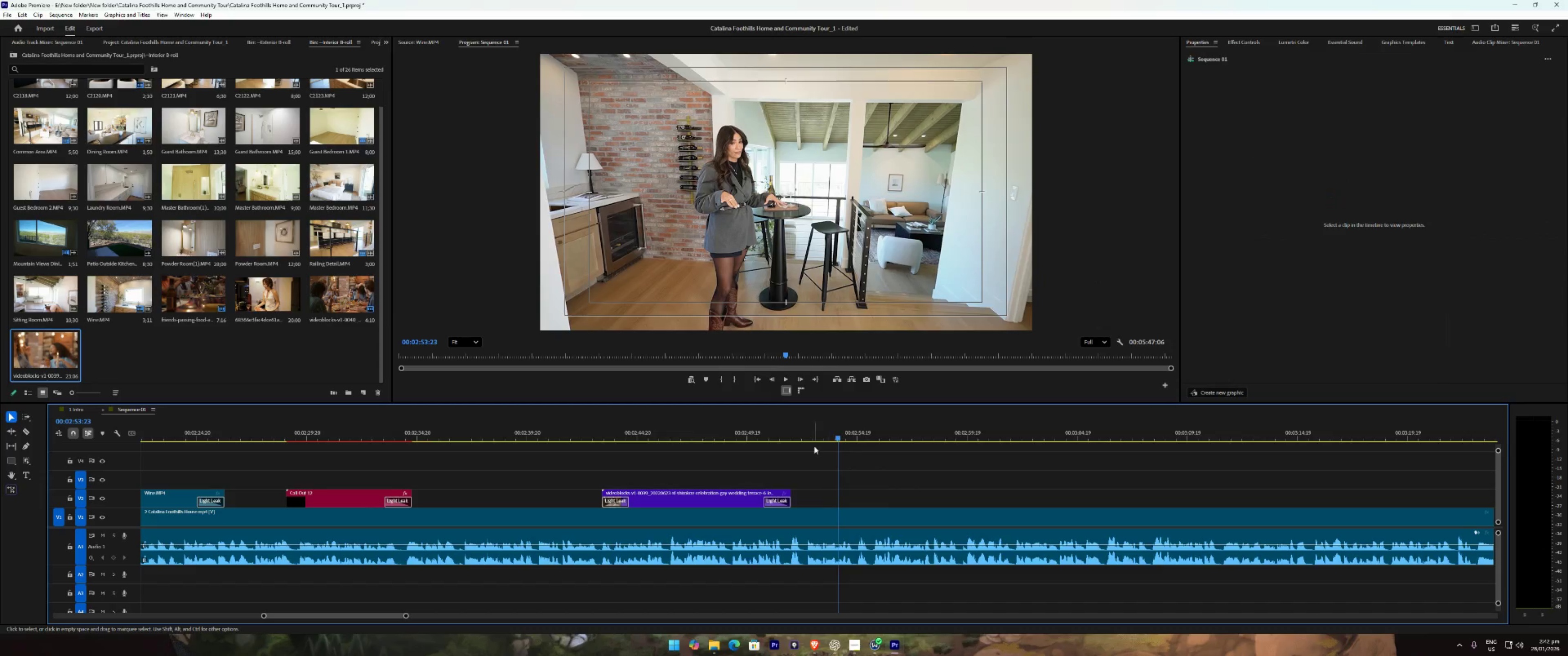 
double_click([814, 446])
 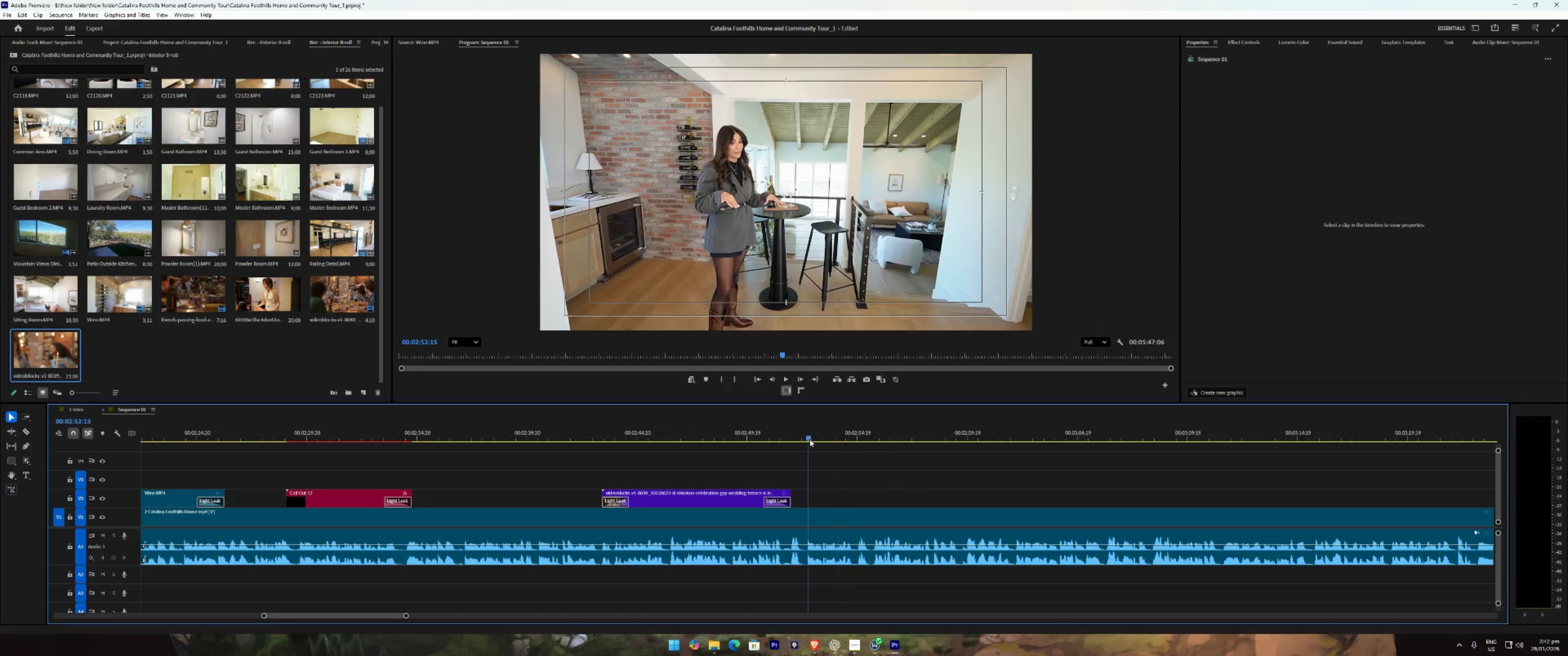 
triple_click([810, 439])
 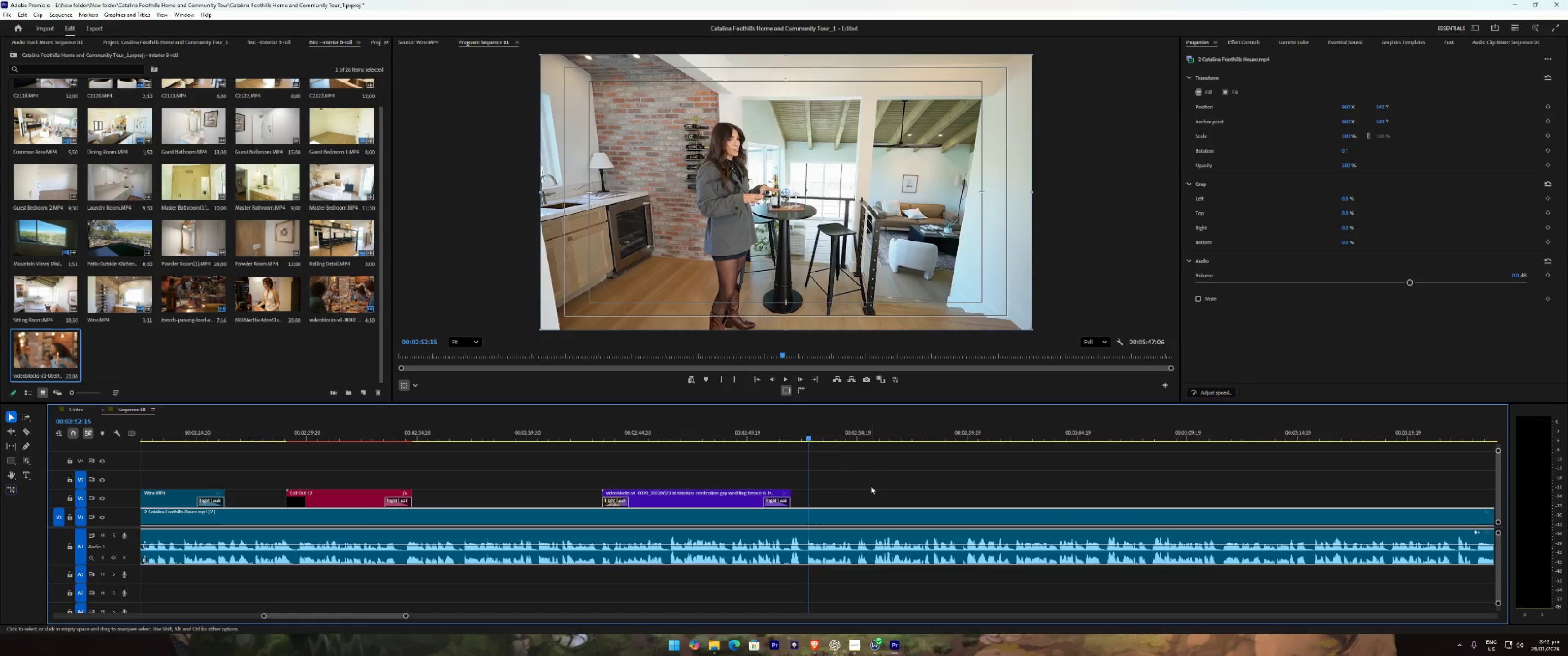 
triple_click([871, 486])
 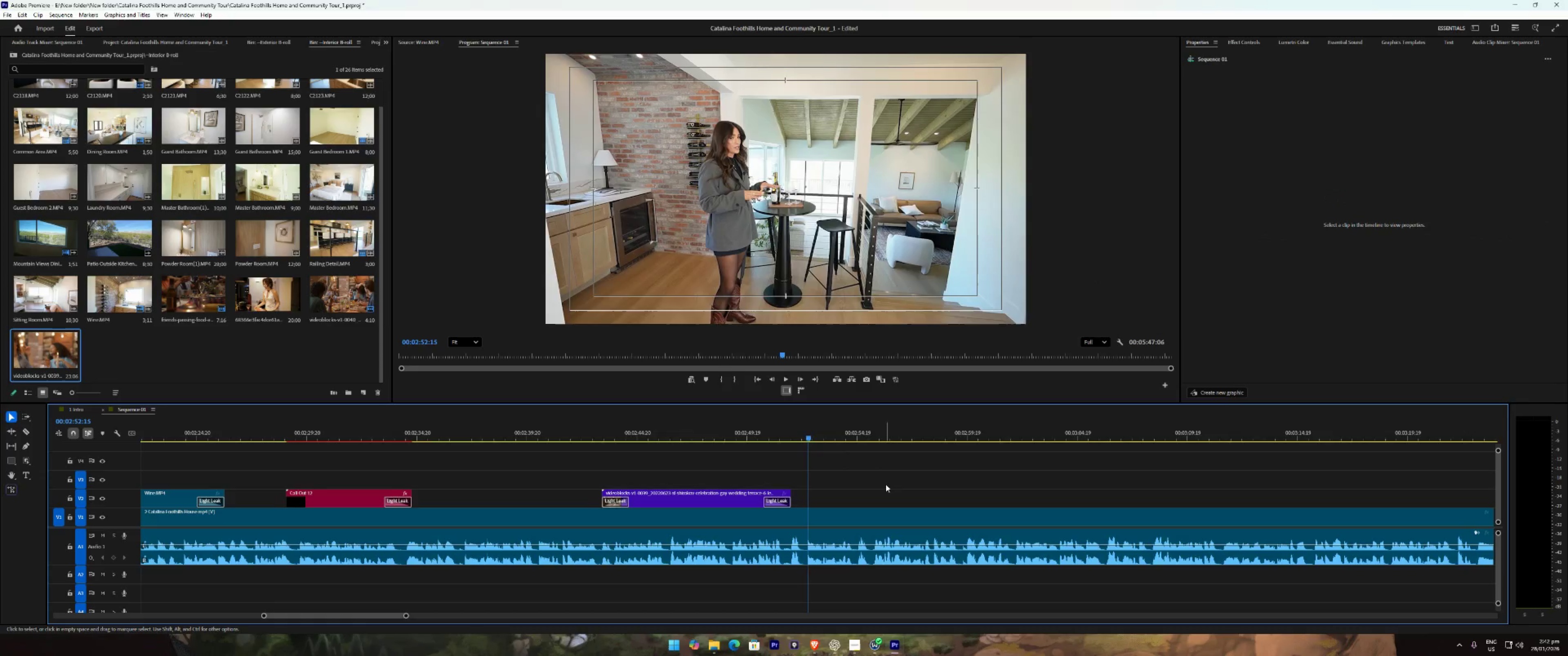 
type(m222)
 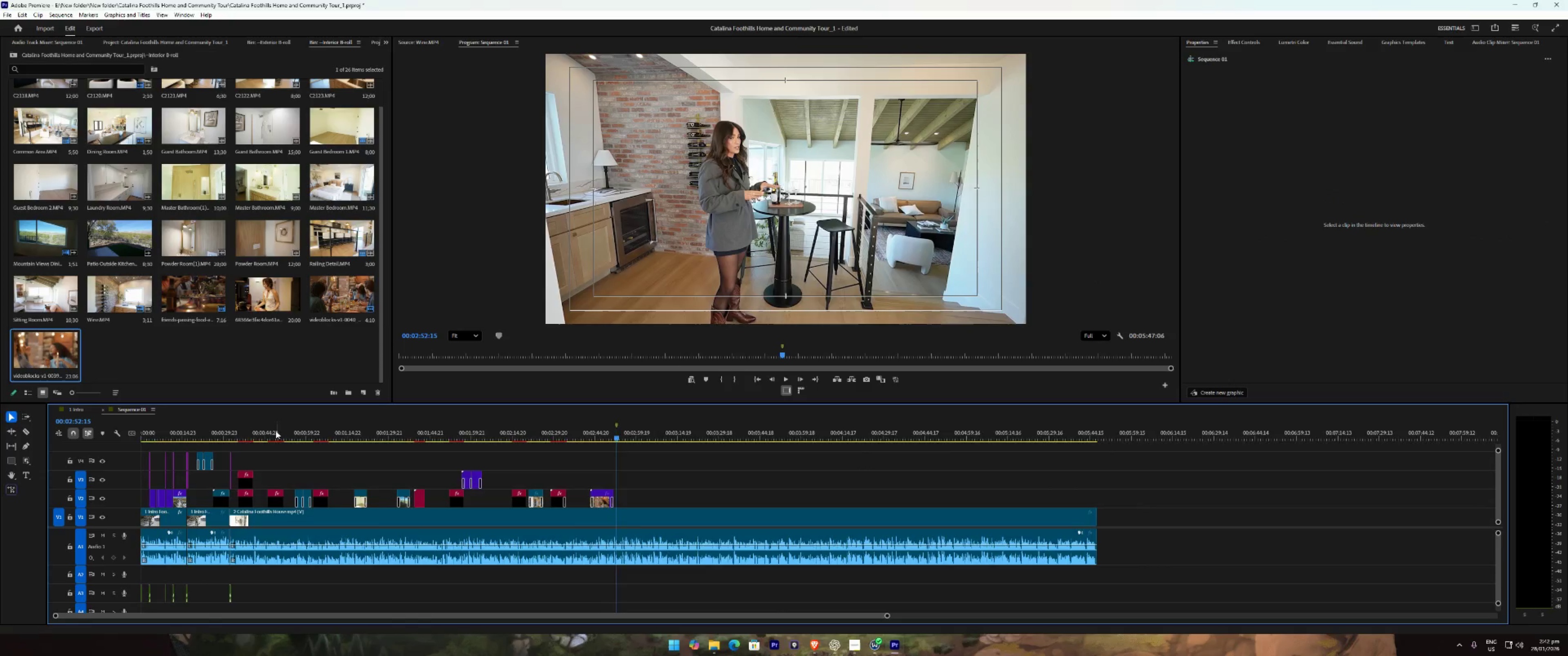 
left_click_drag(start_coordinate=[276, 431], to_coordinate=[243, 445])
 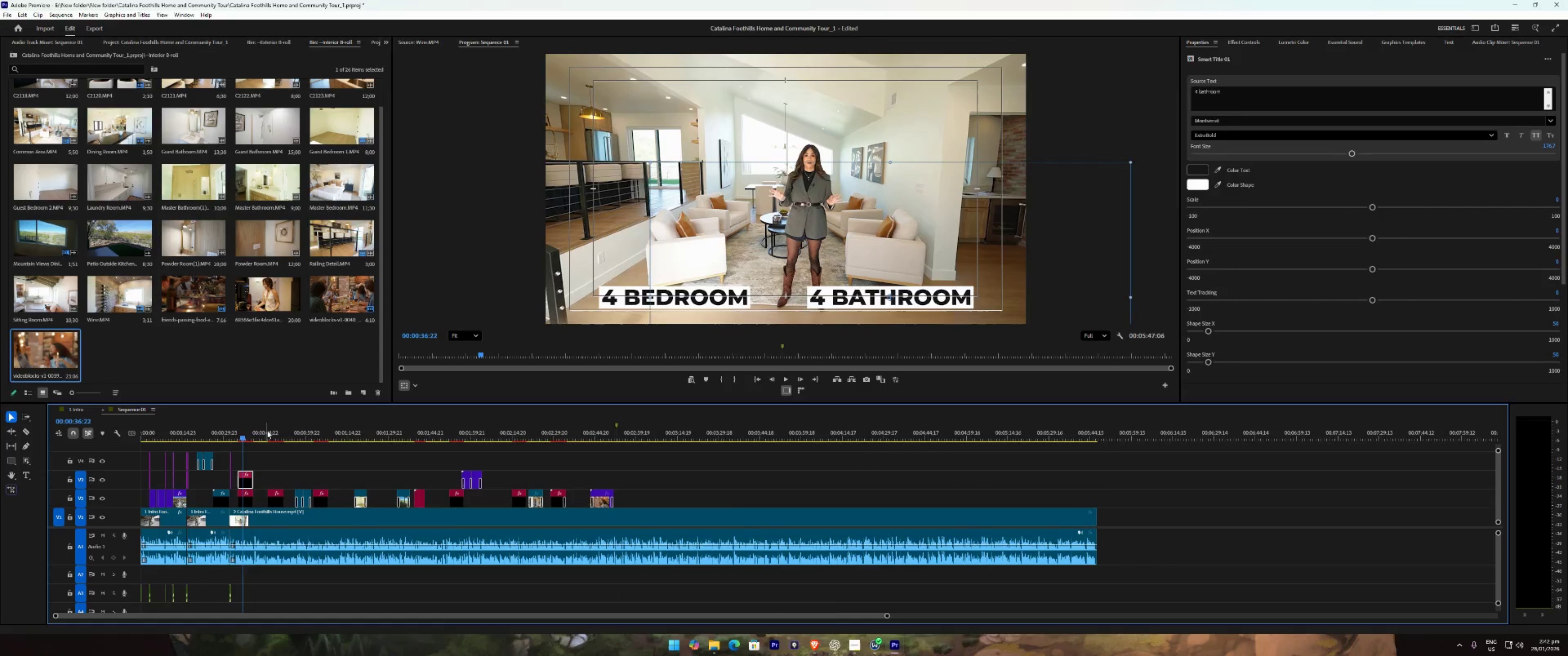 
left_click_drag(start_coordinate=[276, 430], to_coordinate=[279, 435])
 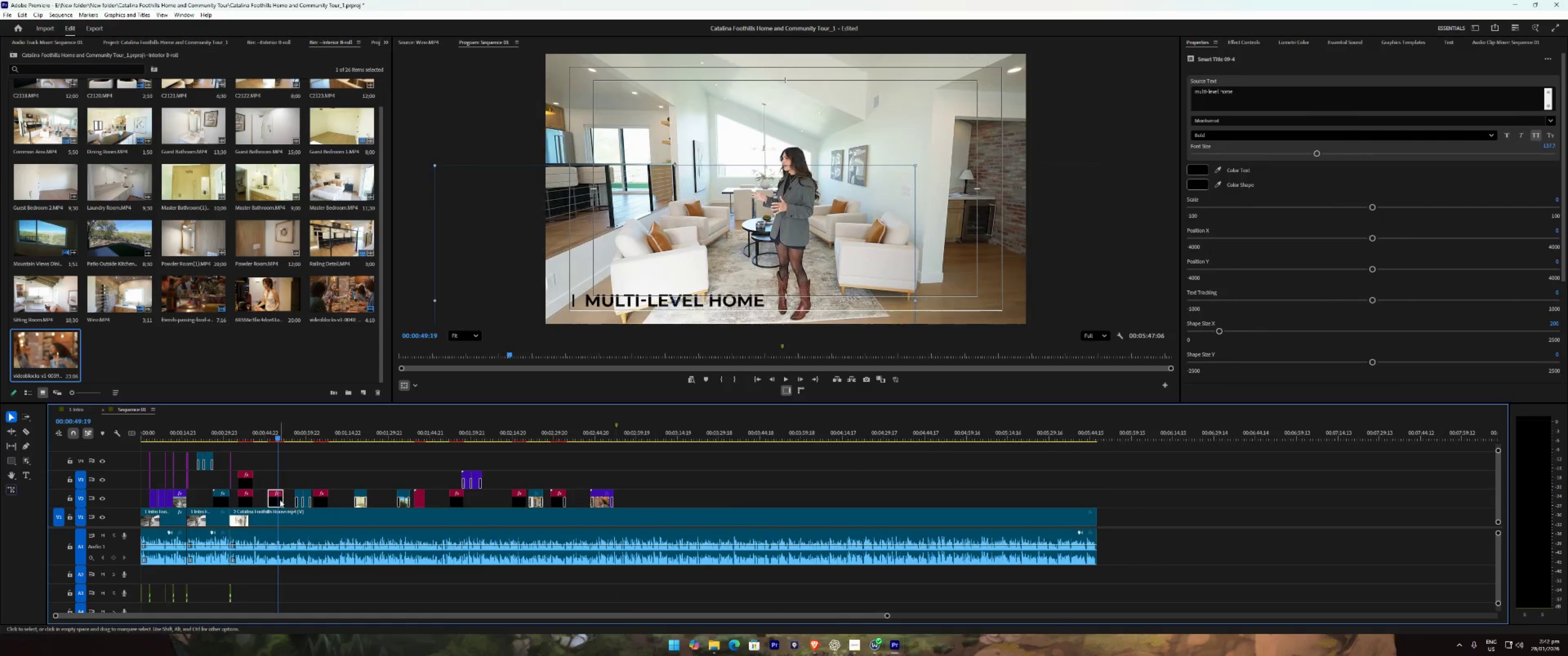 
left_click([279, 499])
 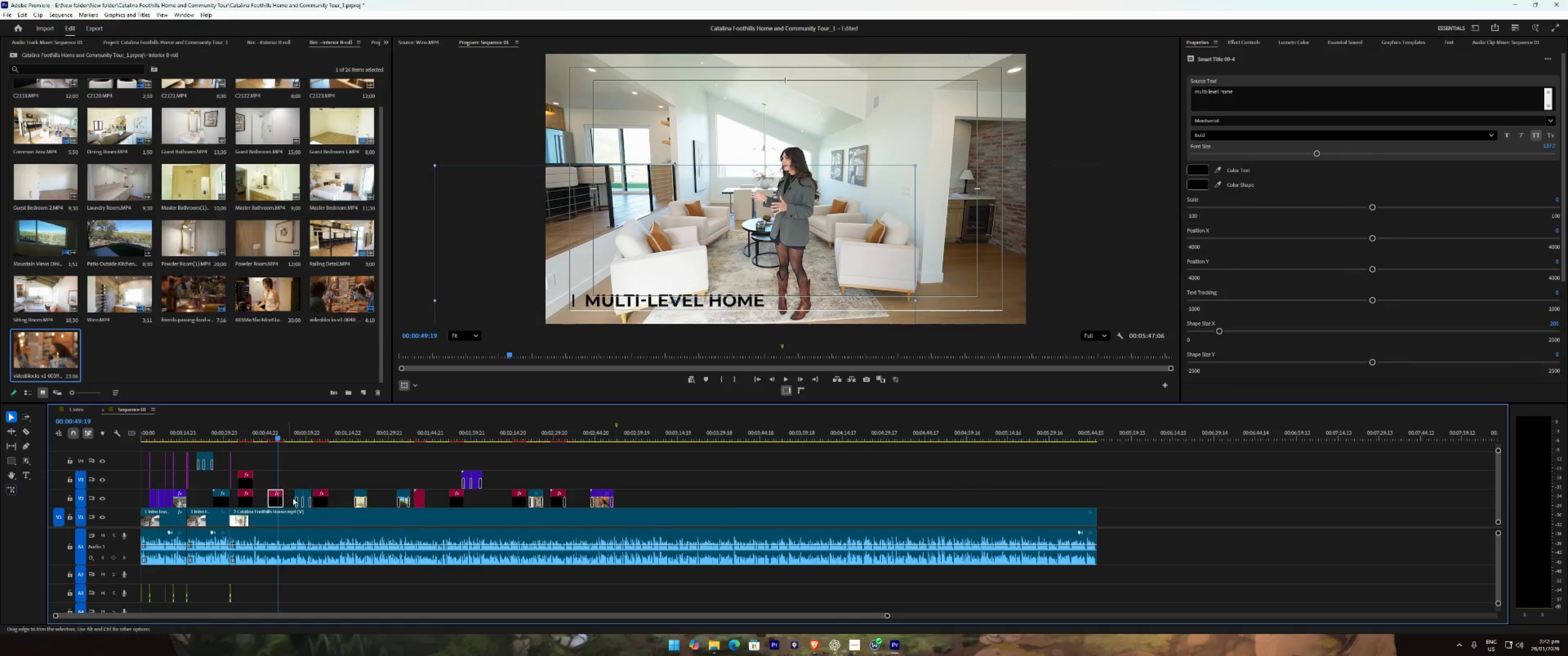 
key(Control+ControlLeft)
 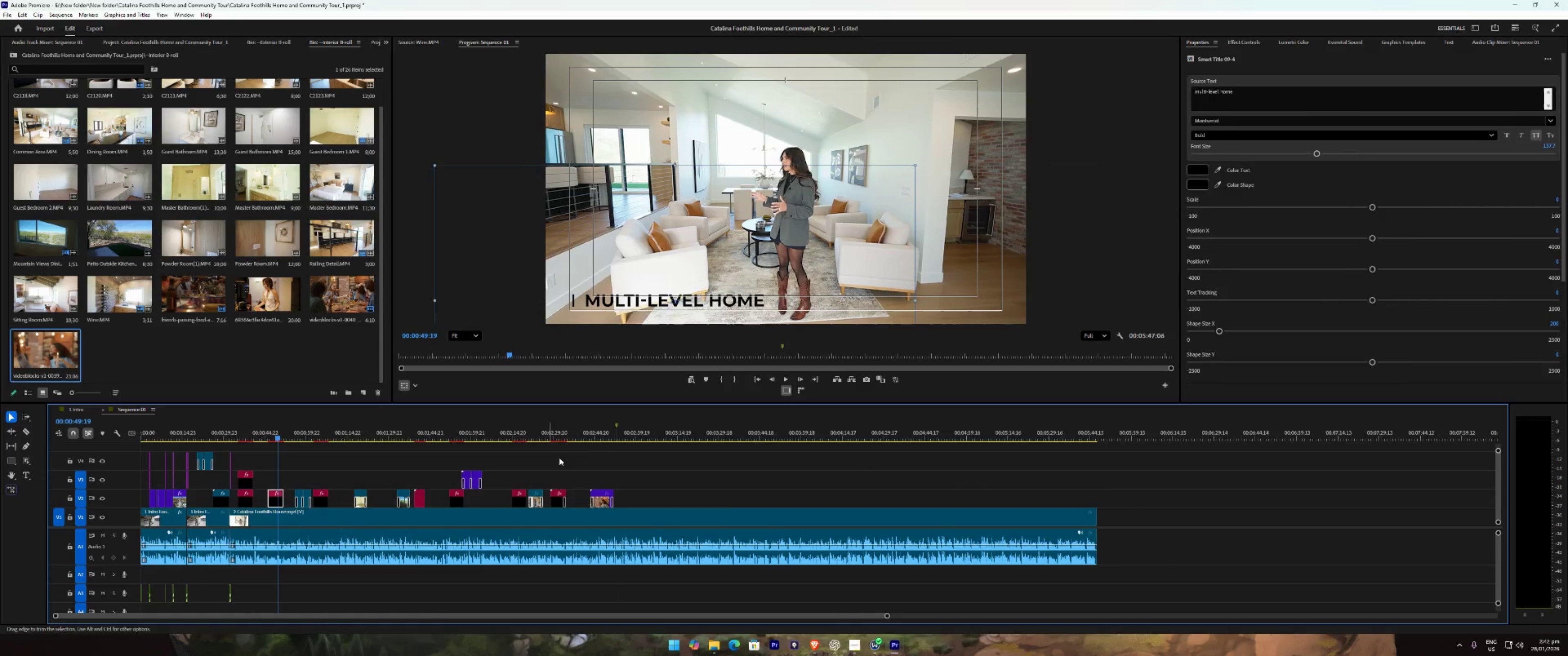 
key(Control+C)
 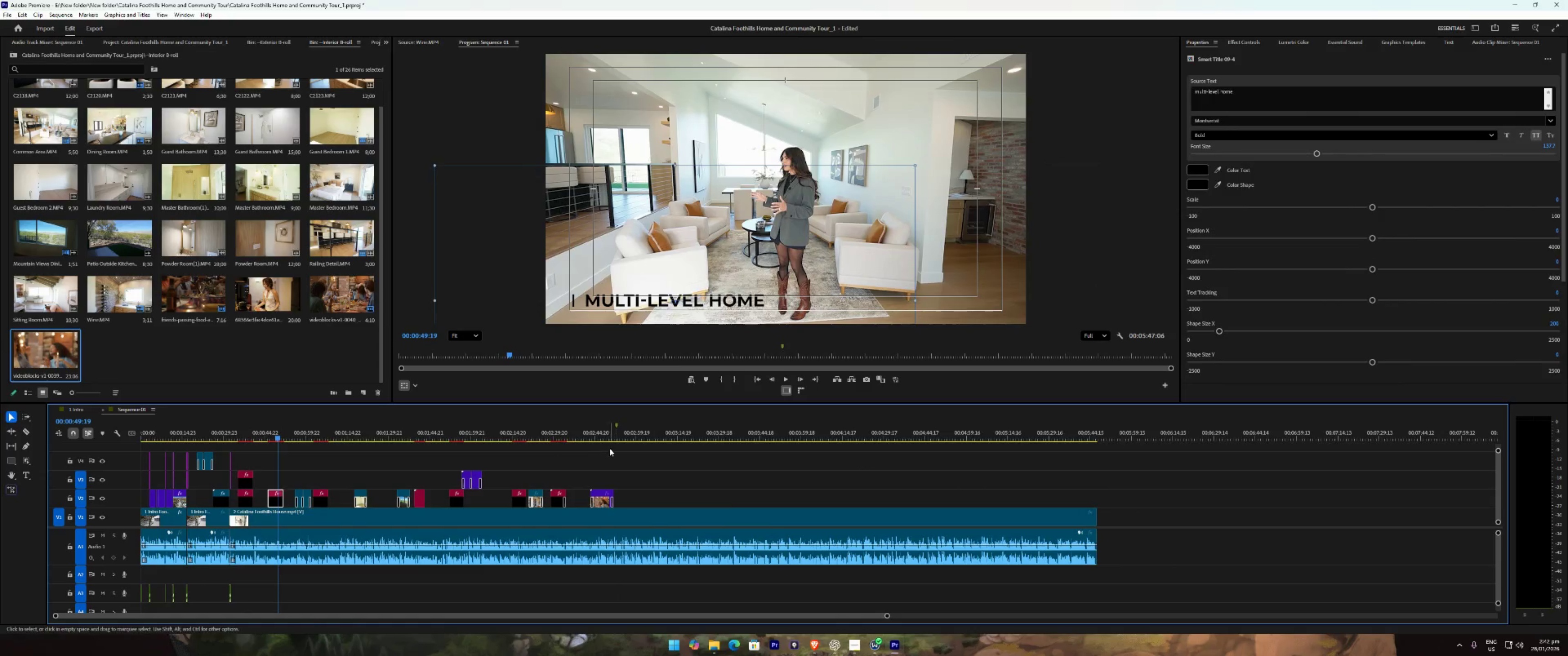 
key(Control+ControlLeft)
 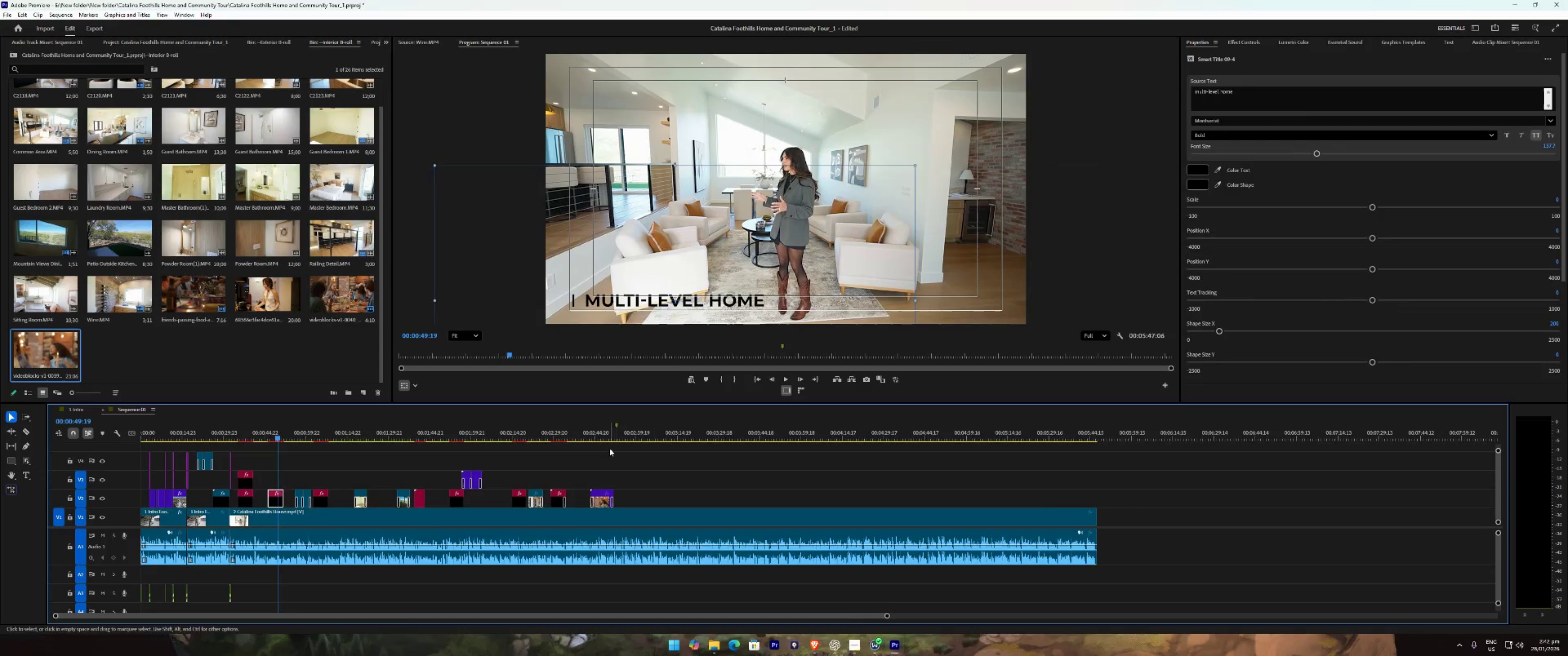 
key(Control+C)
 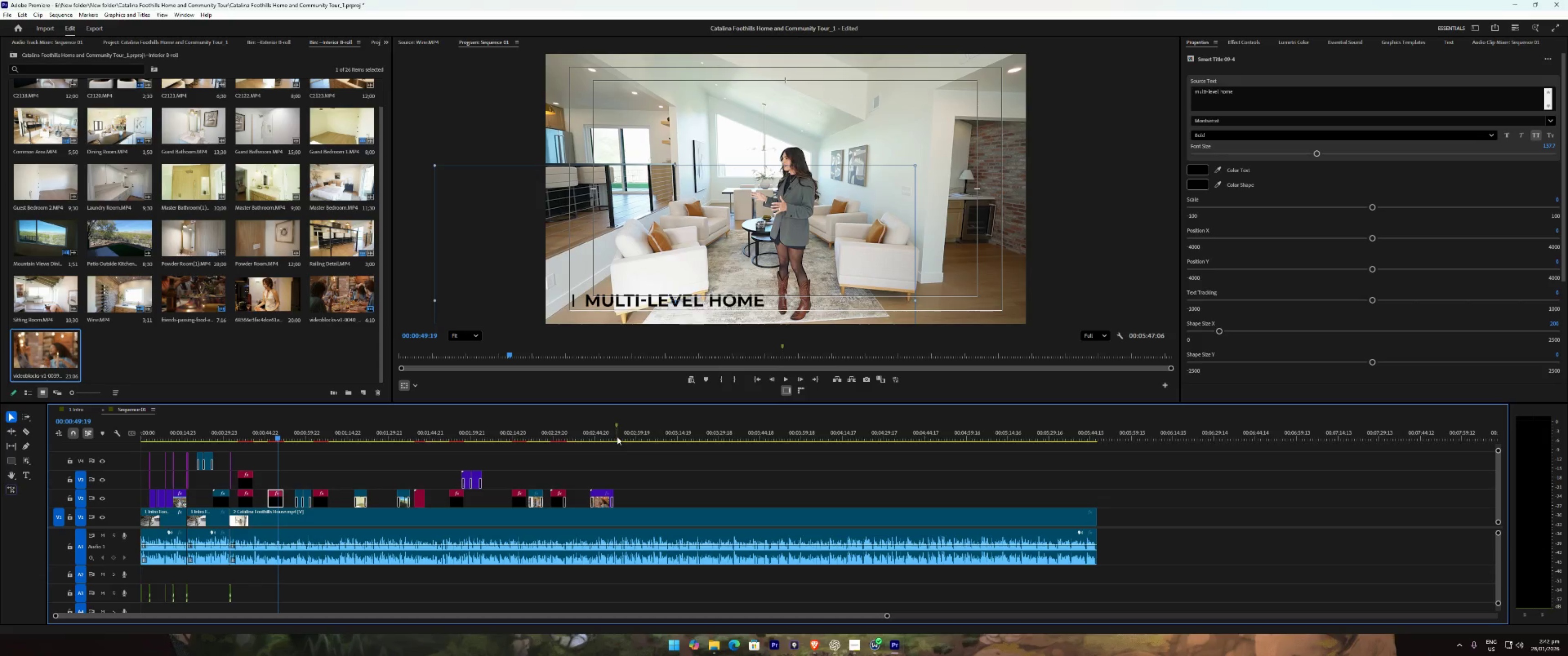 
left_click([617, 437])
 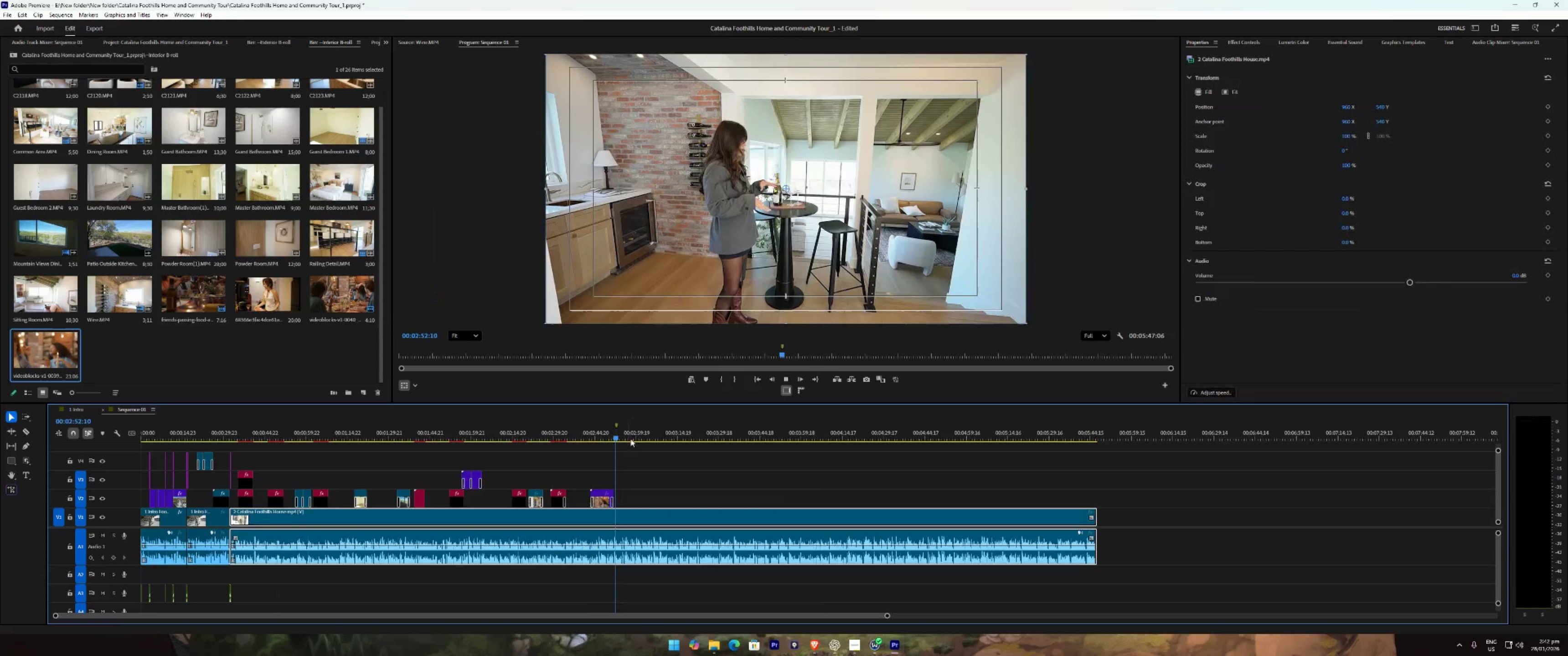 
type( 111 )
 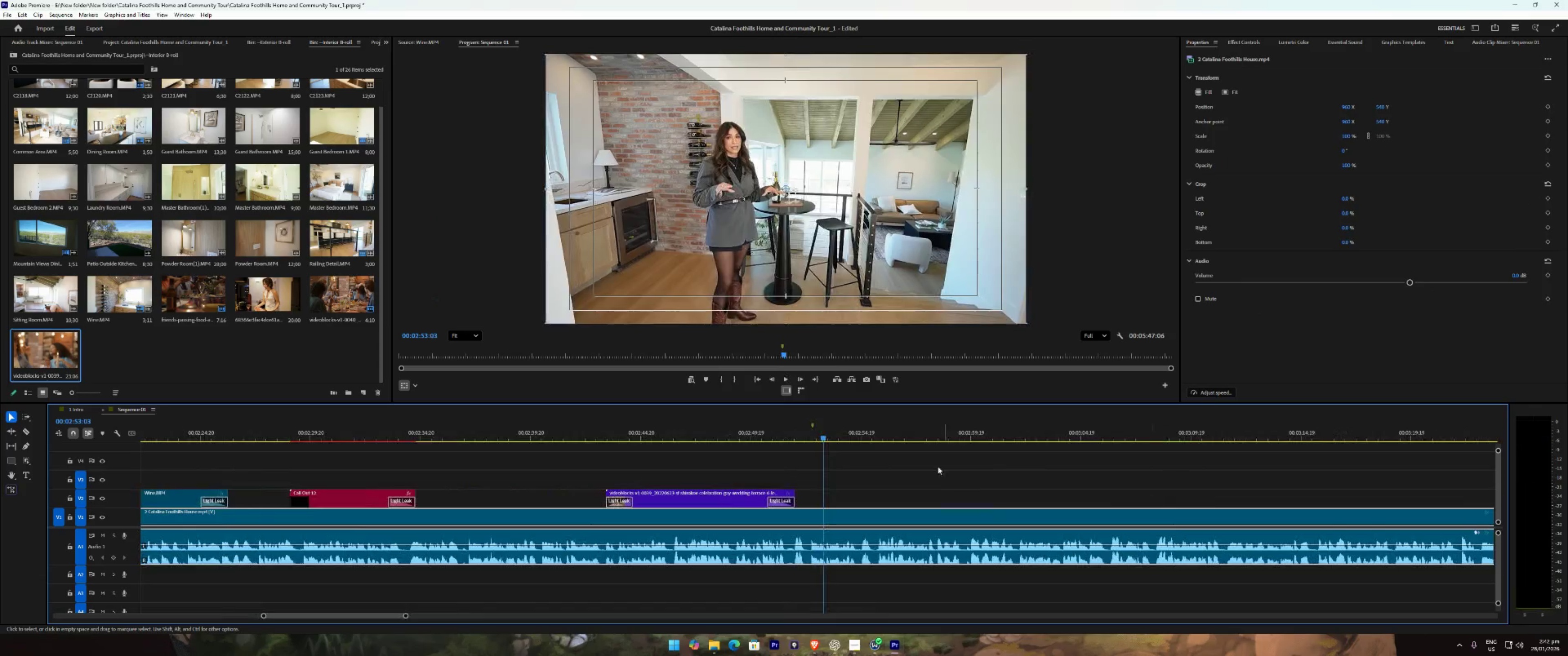 
key(Control+ControlLeft)
 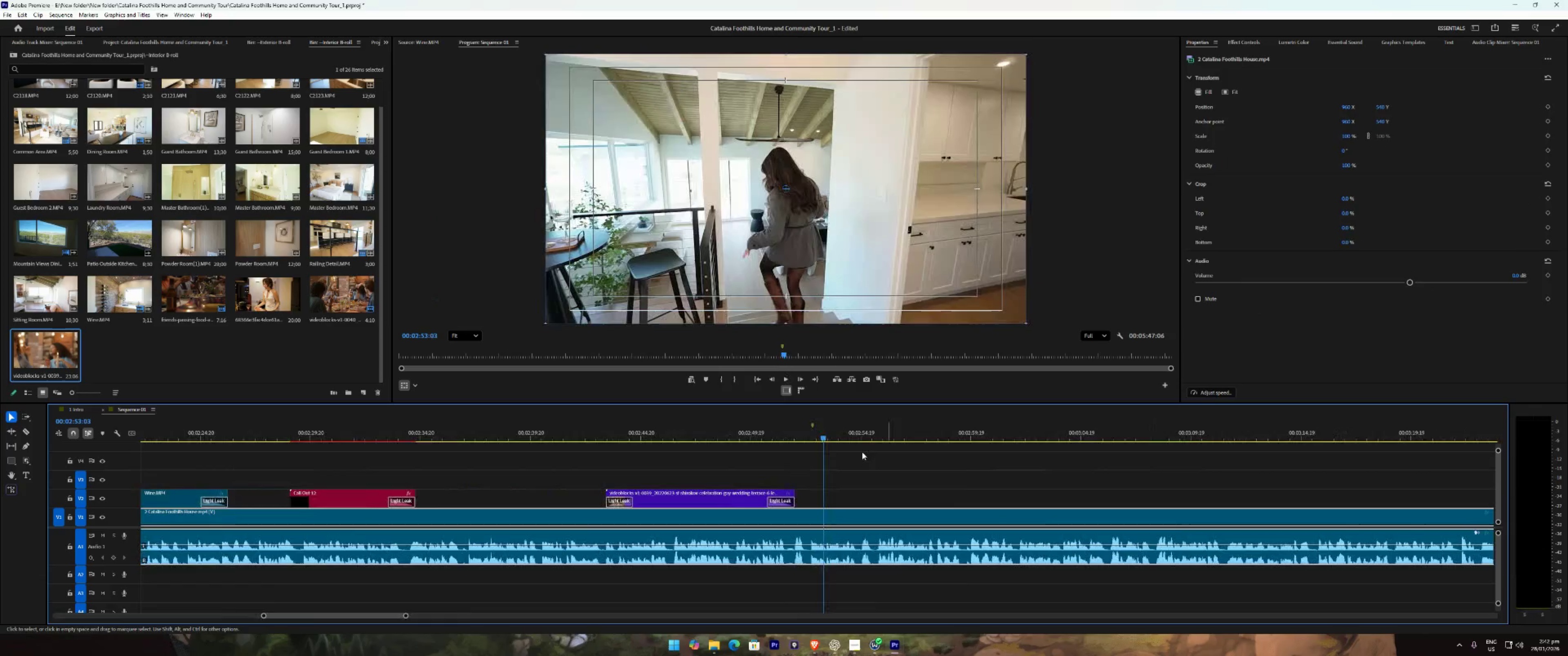 
key(Control+V)
 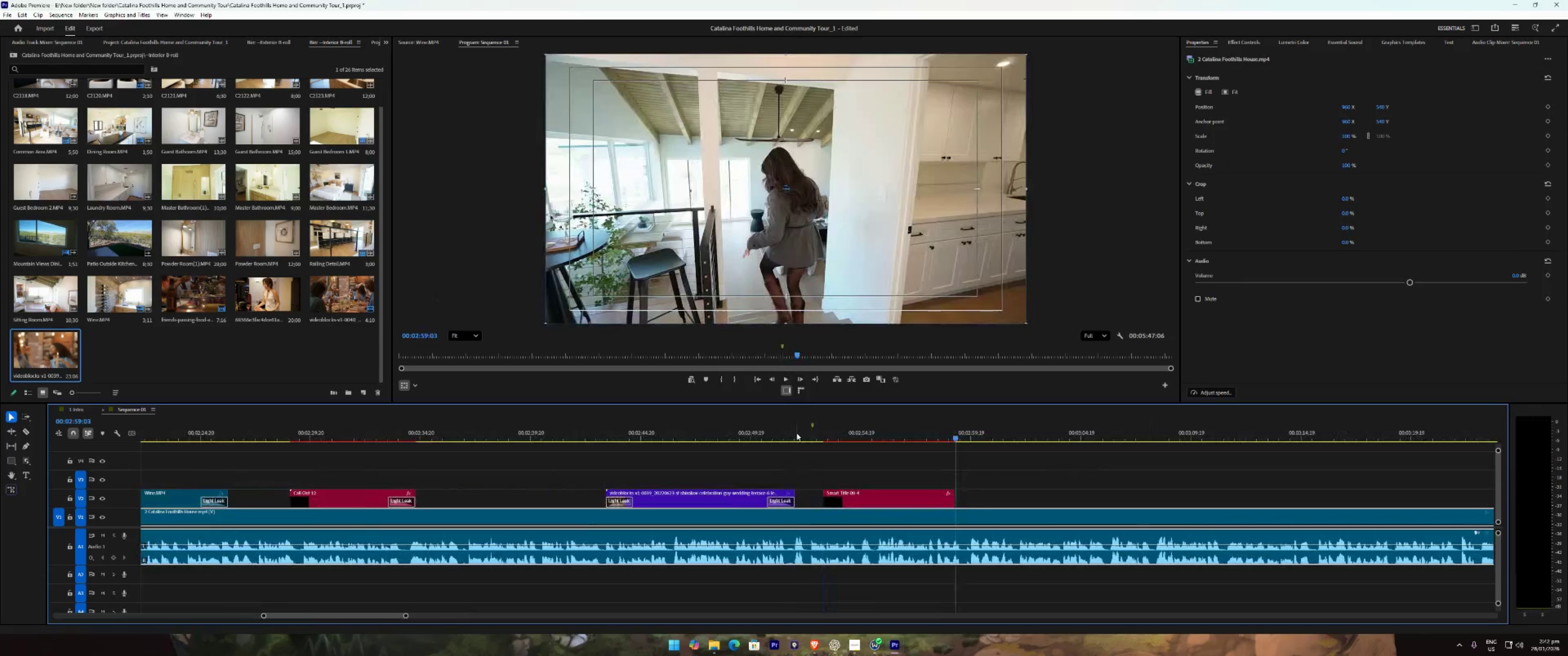 
left_click([796, 433])
 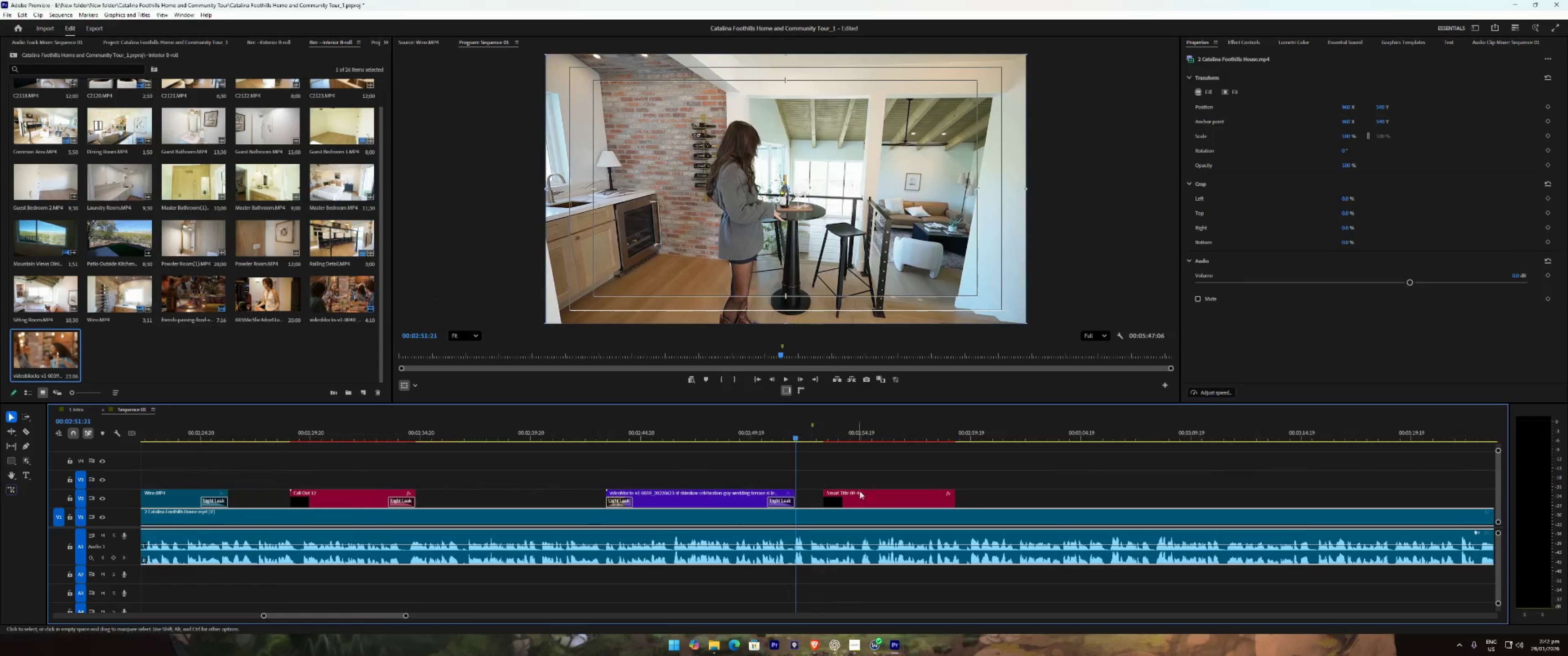 
key(Space)
 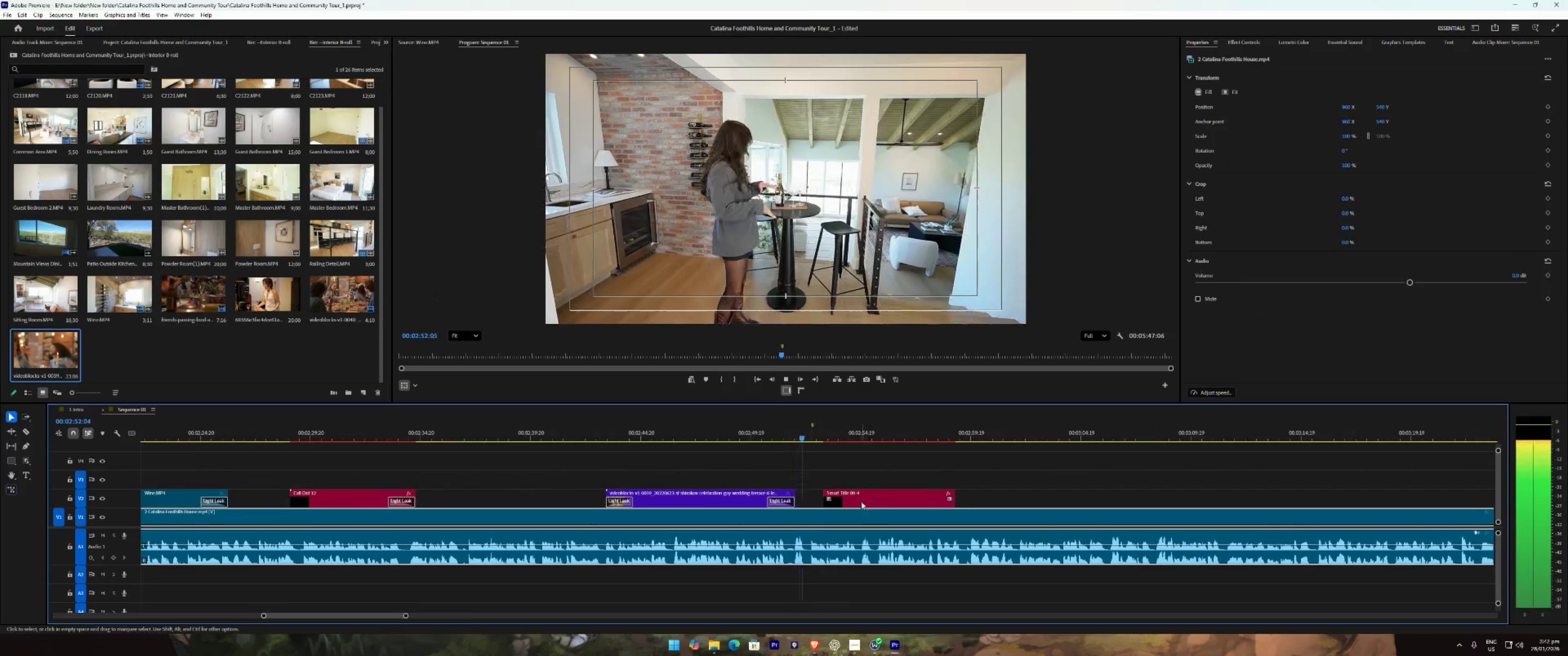 
left_click_drag(start_coordinate=[860, 501], to_coordinate=[850, 503])
 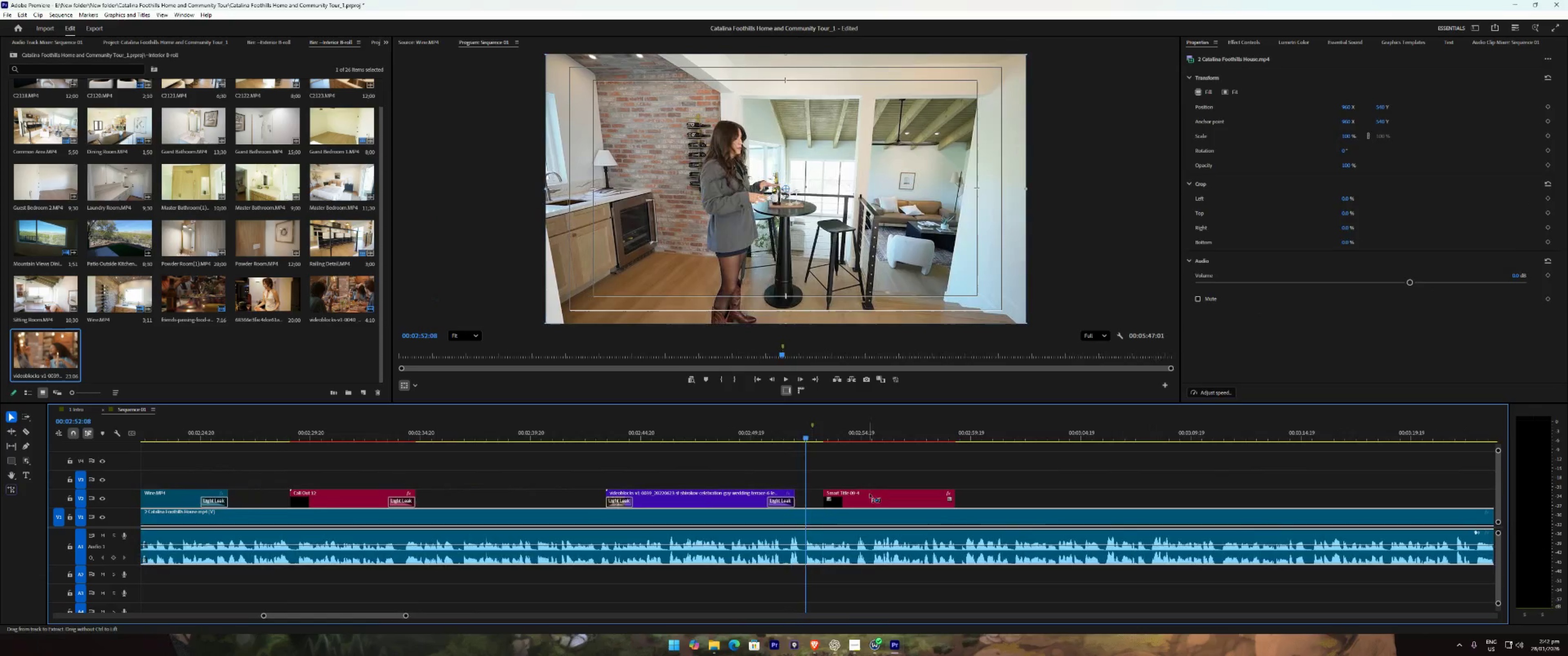 
key(Control+ControlLeft)
 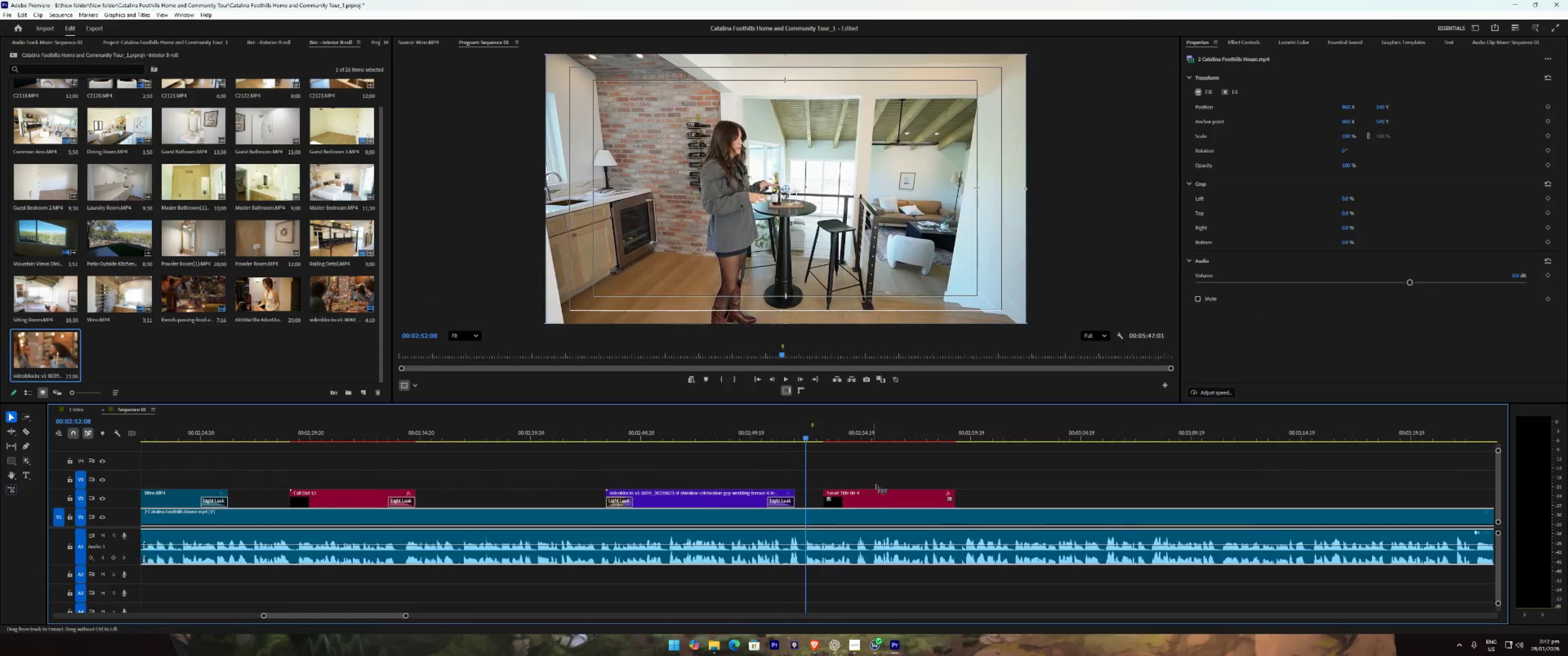 
key(Control+Z)
 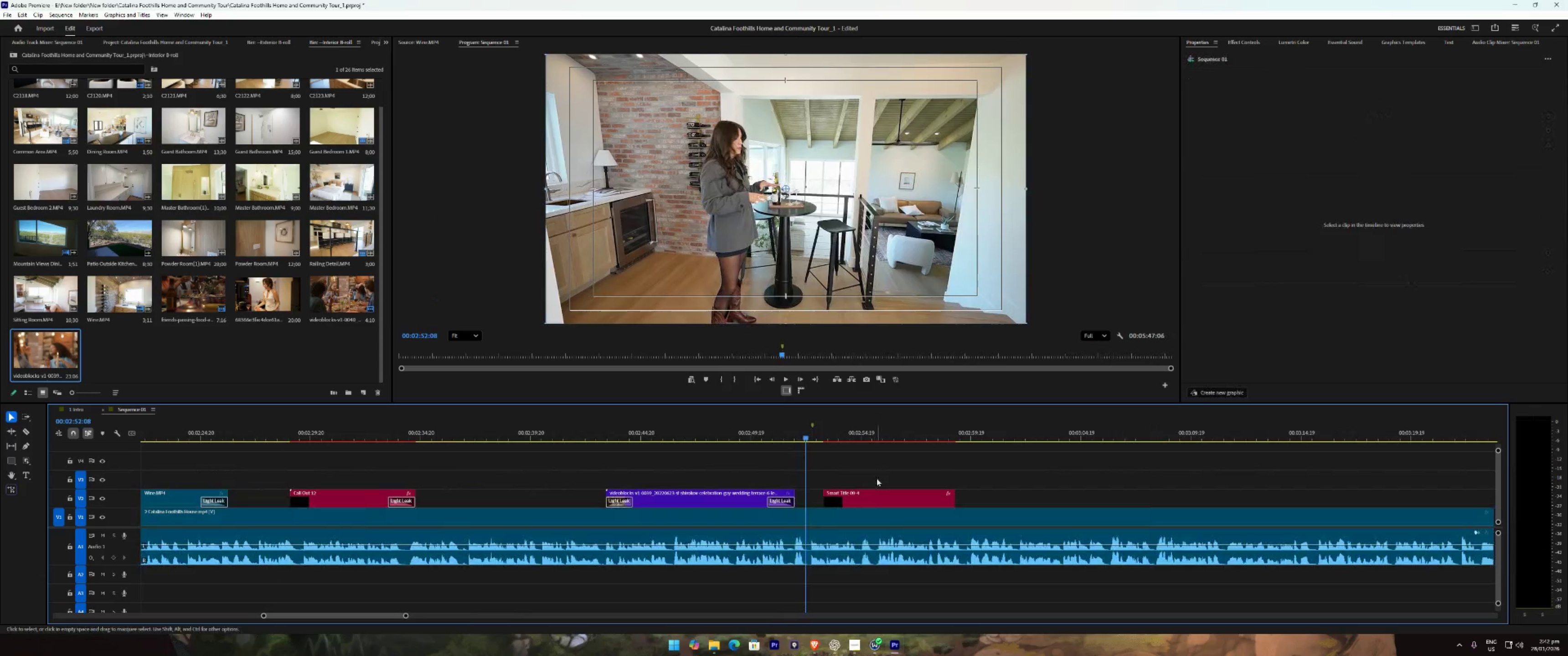 
left_click([878, 472])
 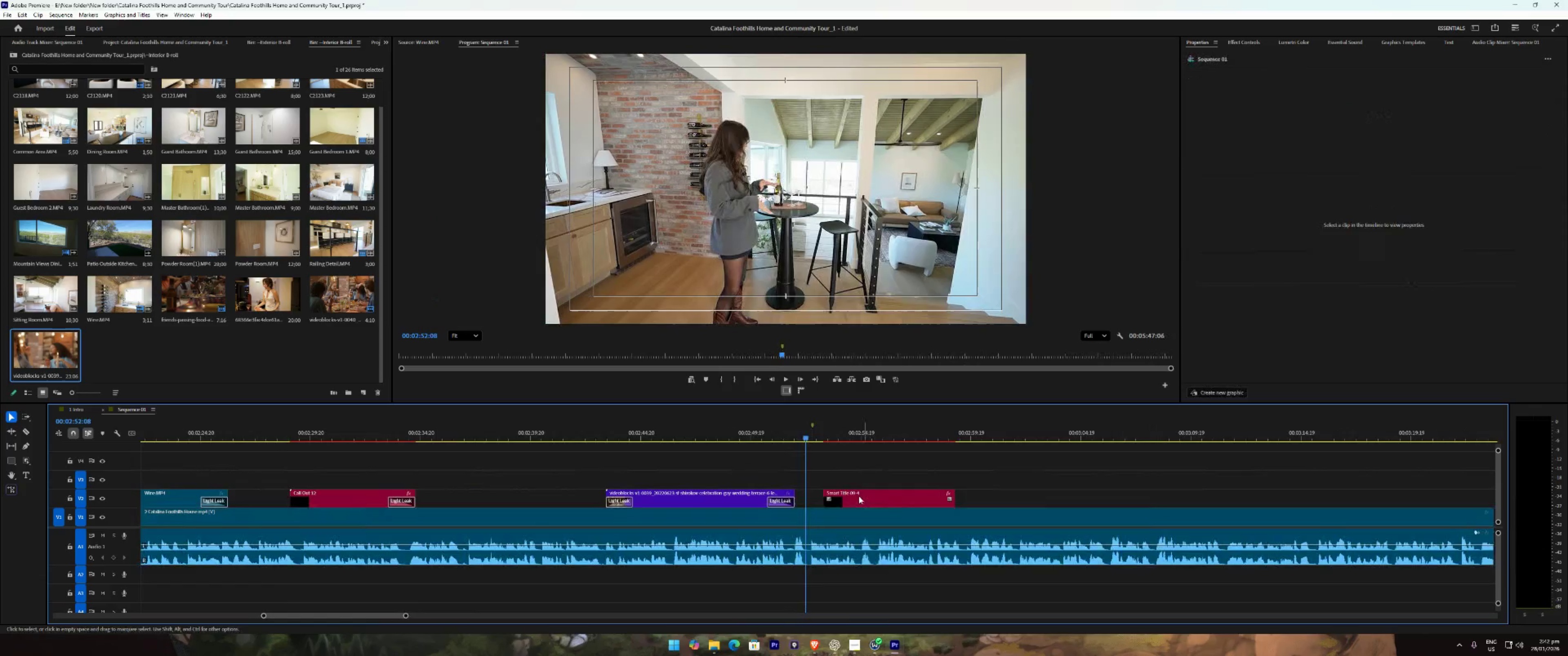 
left_click_drag(start_coordinate=[864, 494], to_coordinate=[851, 498])
 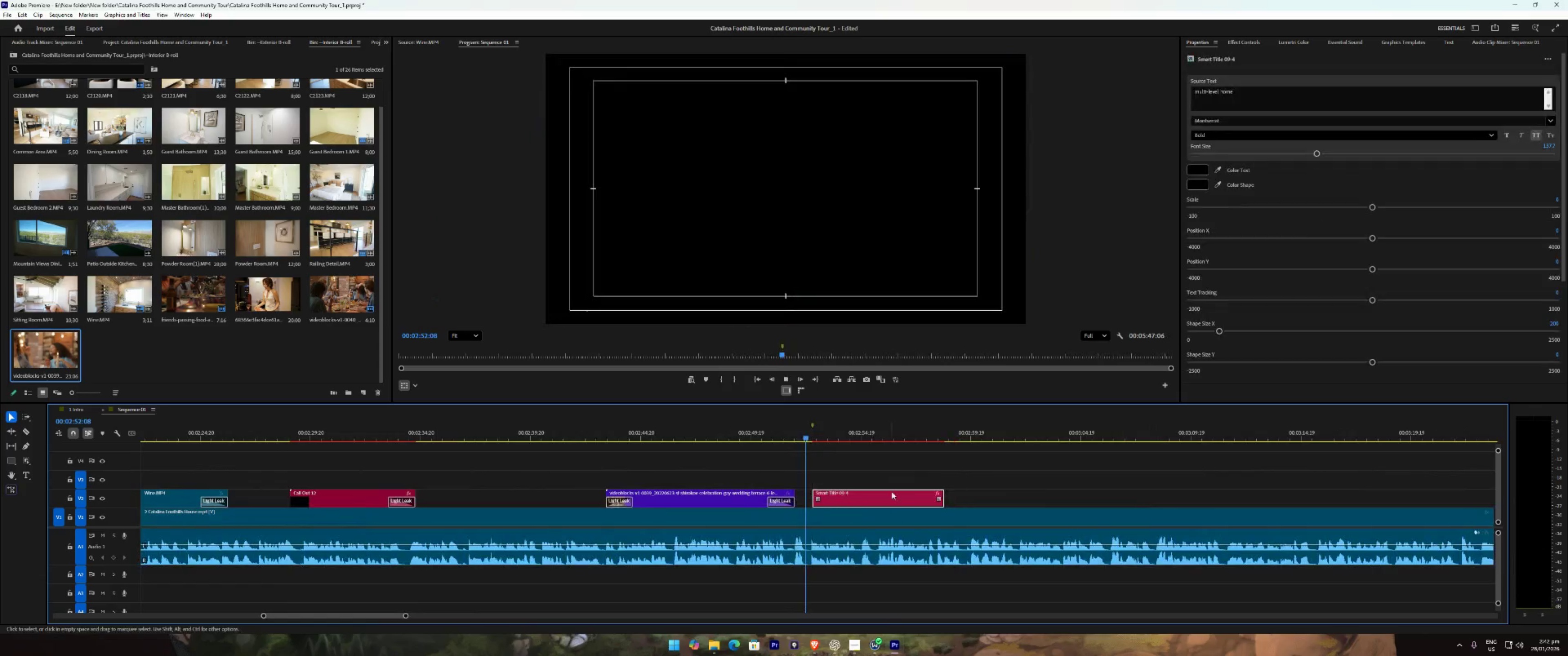 
key(Space)
 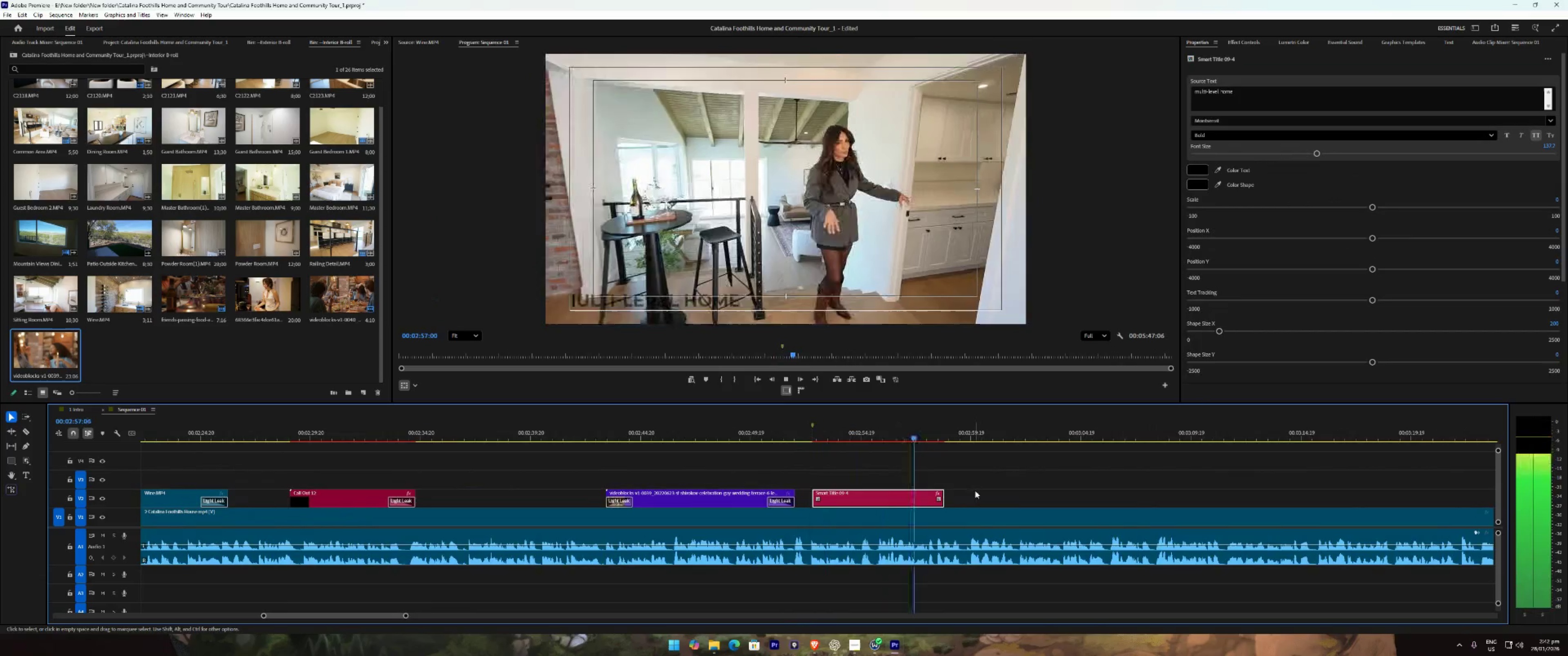 
wait(10.18)
 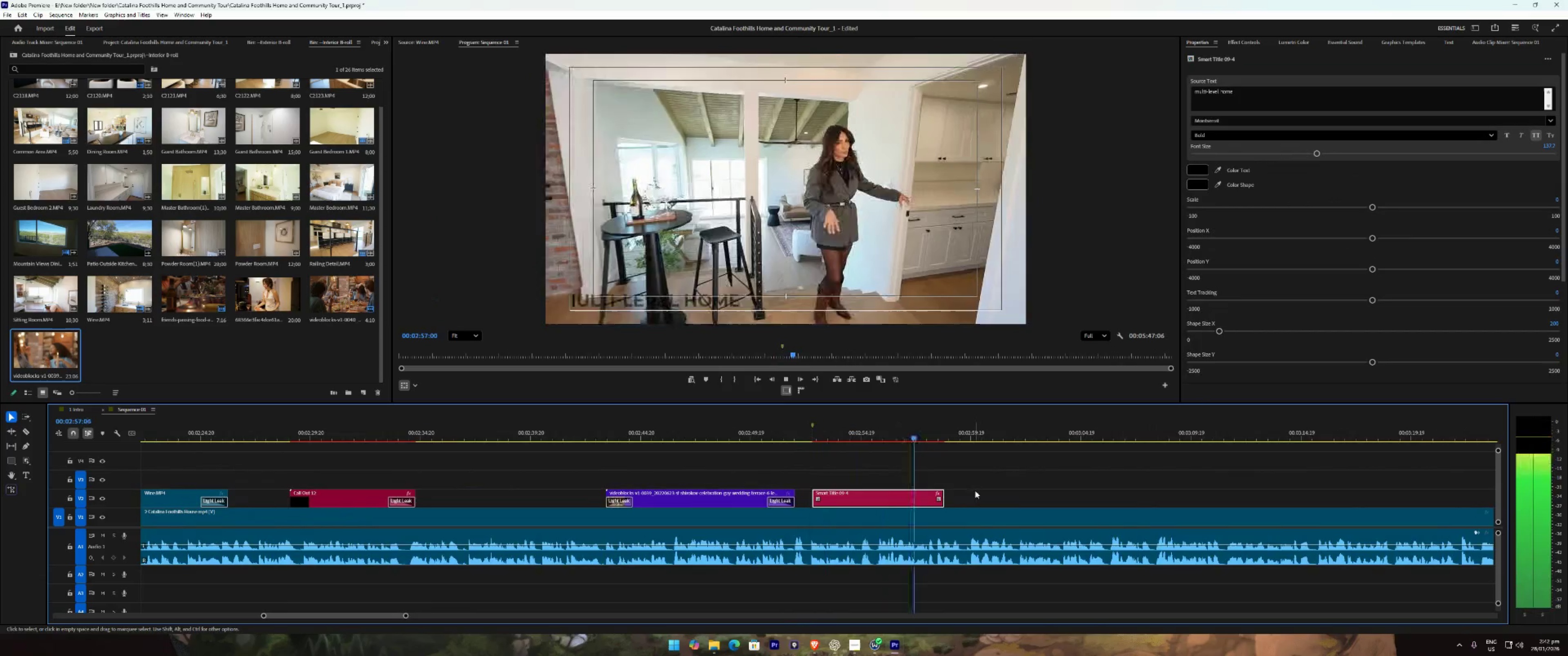 
left_click([1082, 463])
 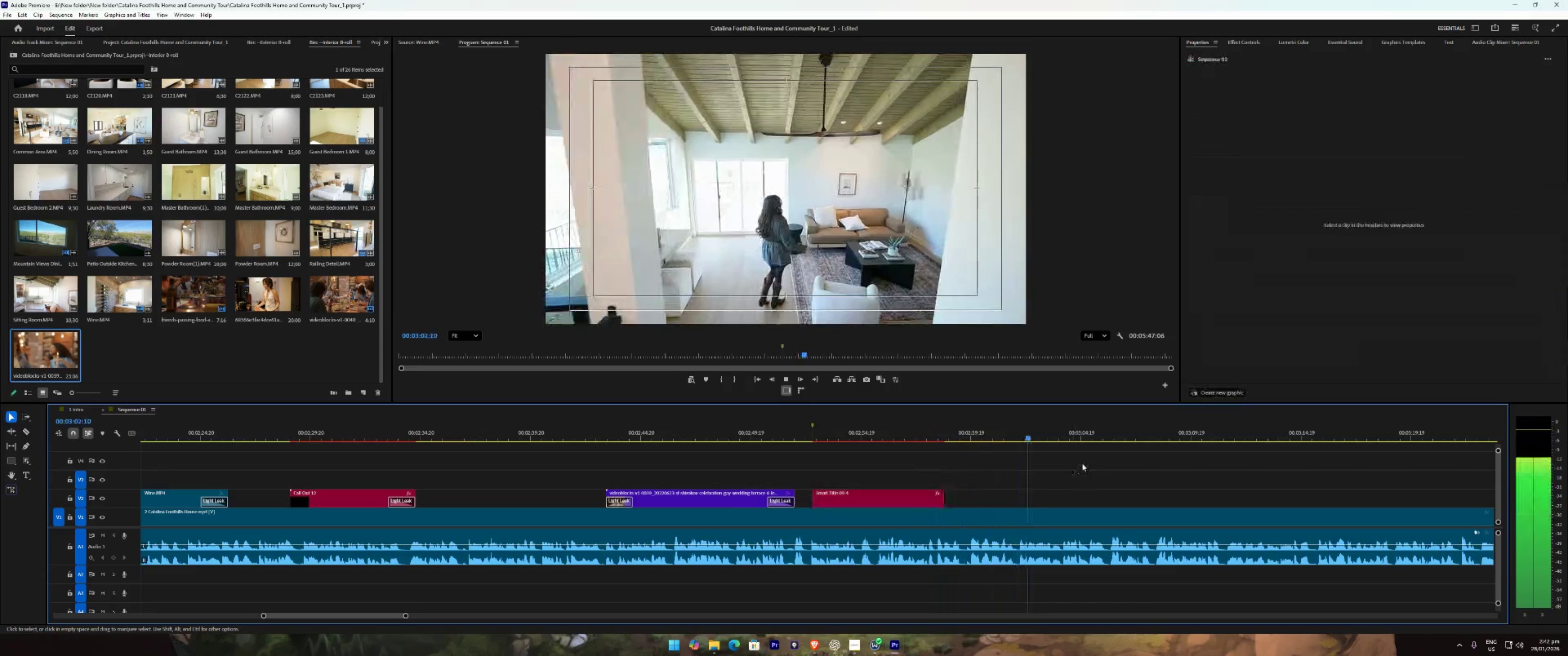 
type(22221111)
 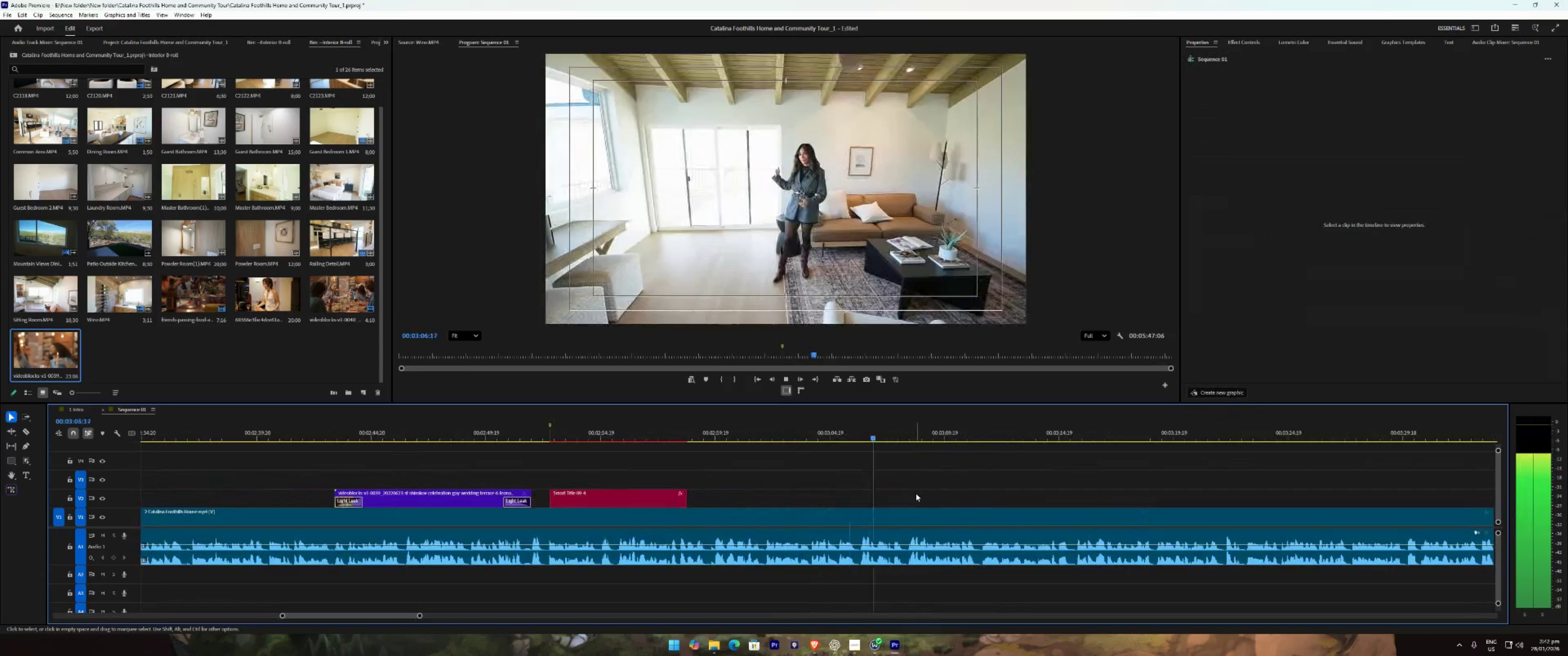 
key(Space)
 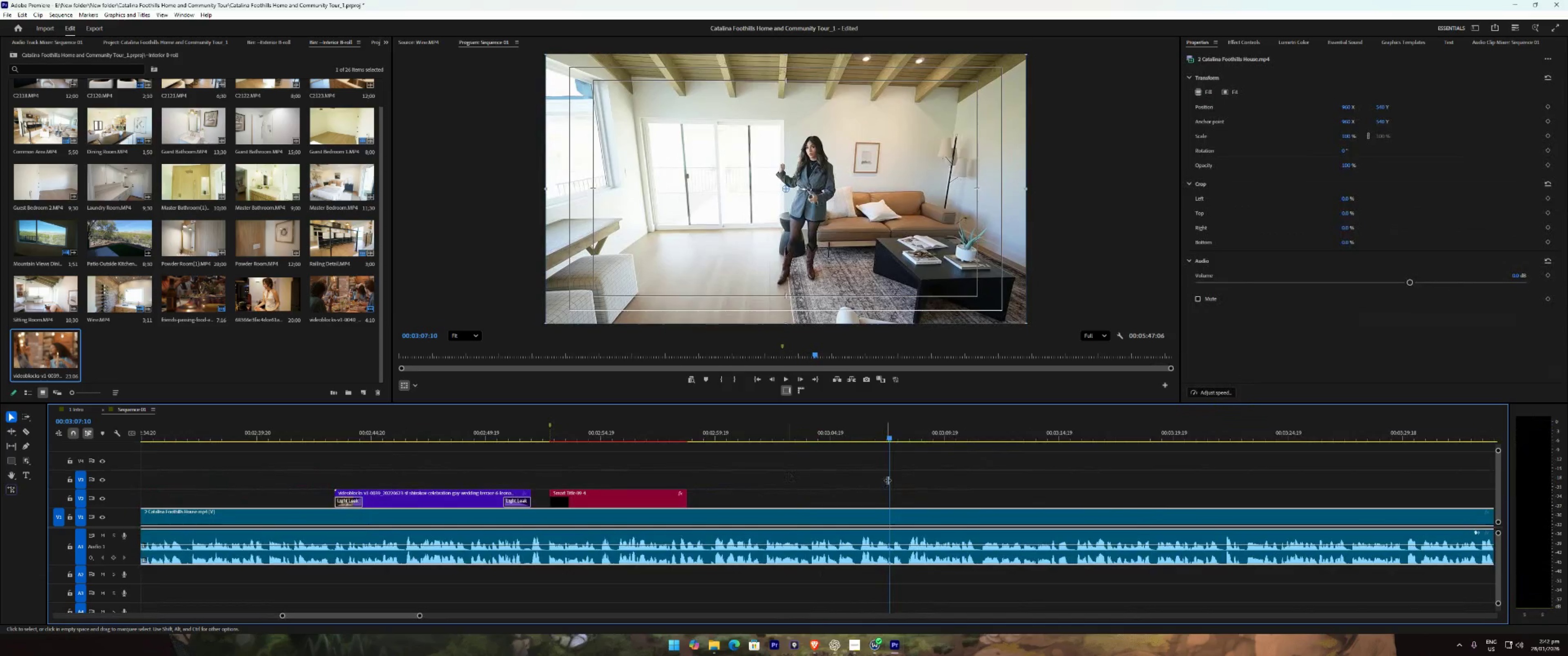 
left_click([895, 477])
 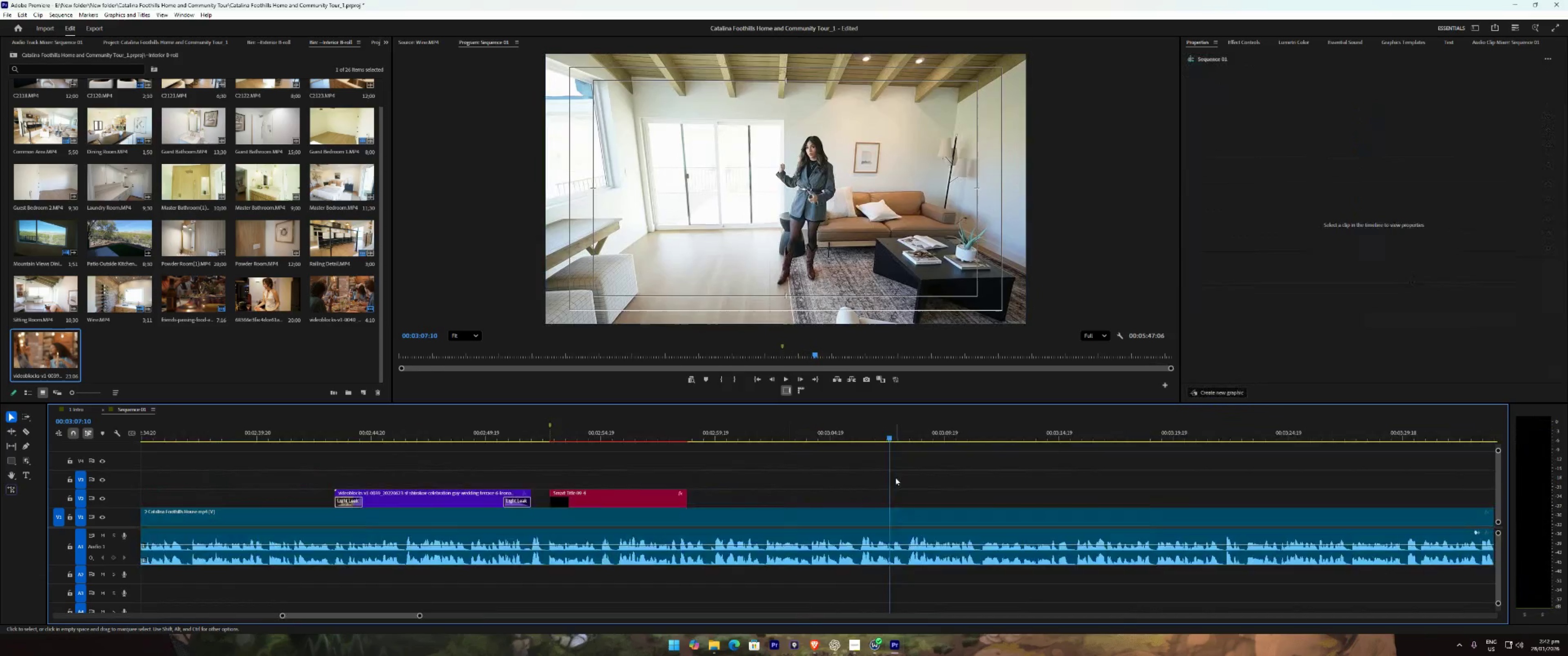 
type(22222 111111)
 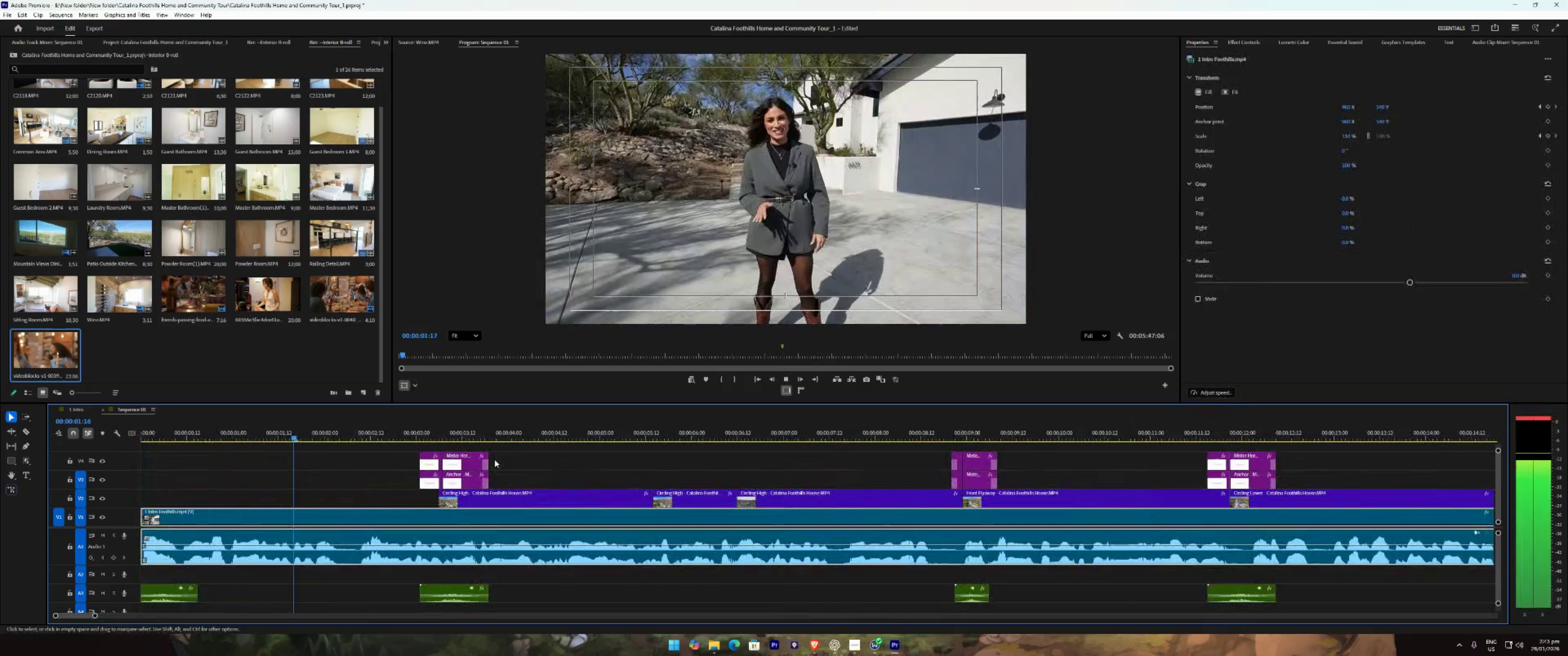 
left_click_drag(start_coordinate=[170, 431], to_coordinate=[51, 436])
 